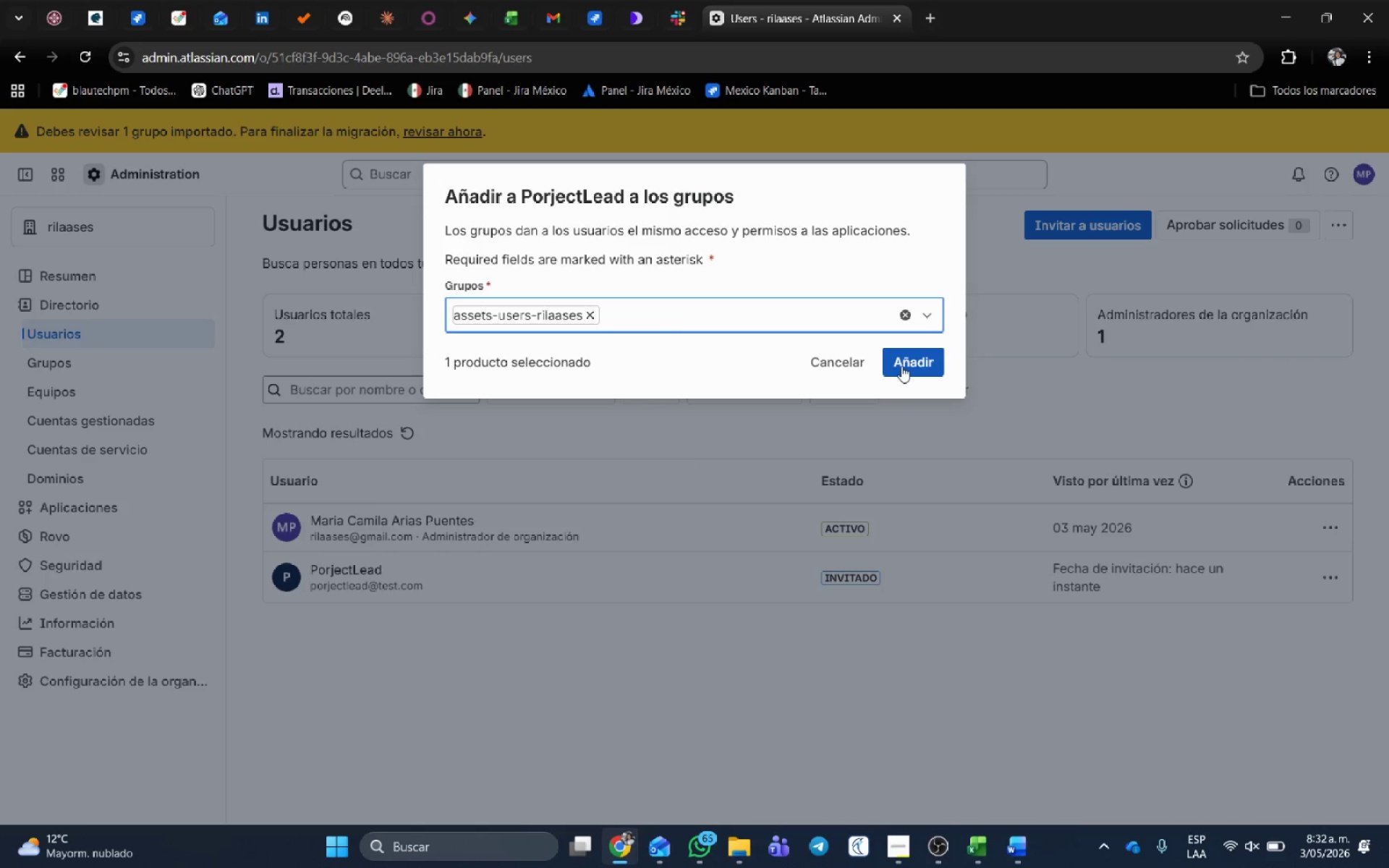 
left_click([909, 362])
 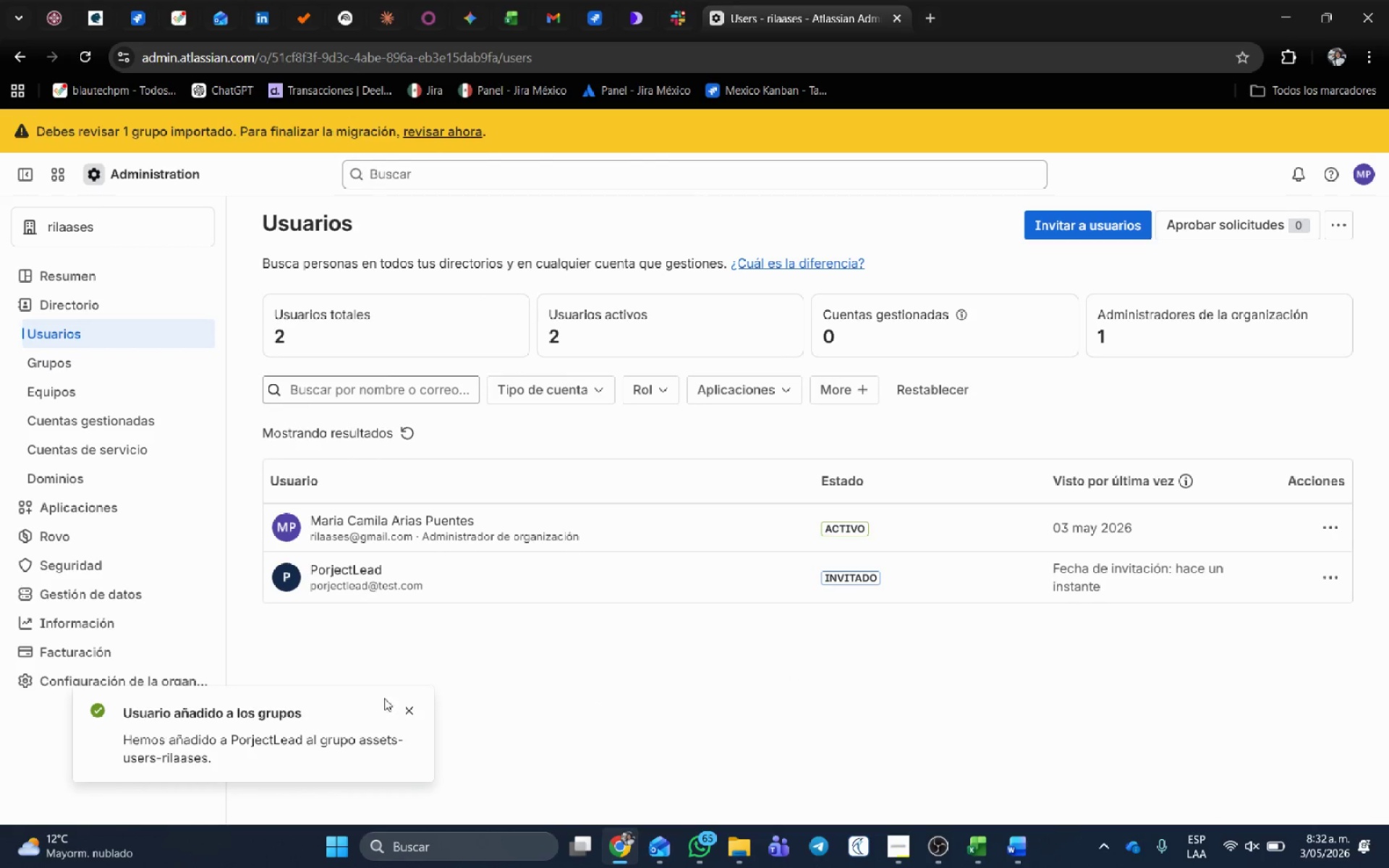 
left_click([407, 707])
 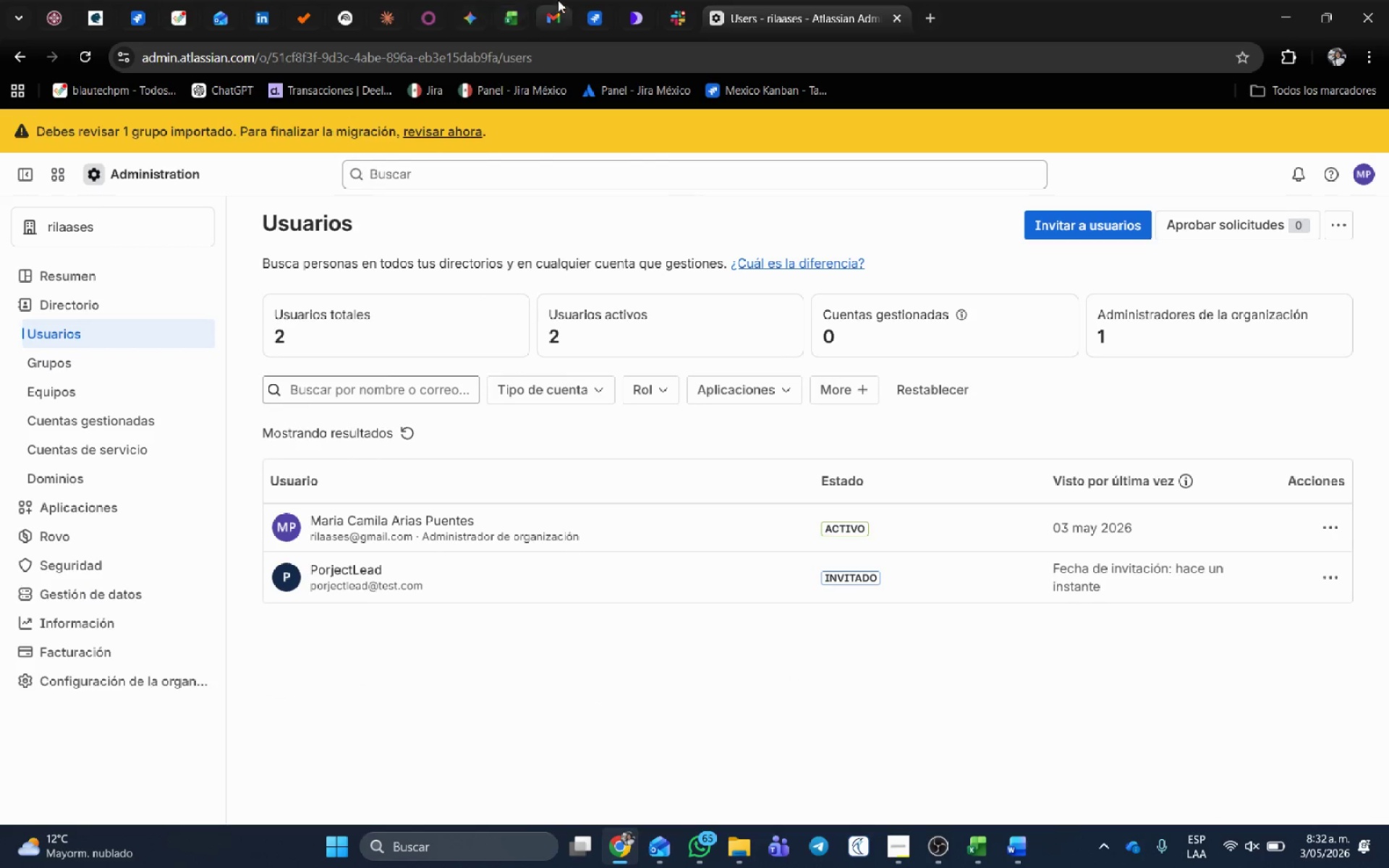 
left_click([604, 2])
 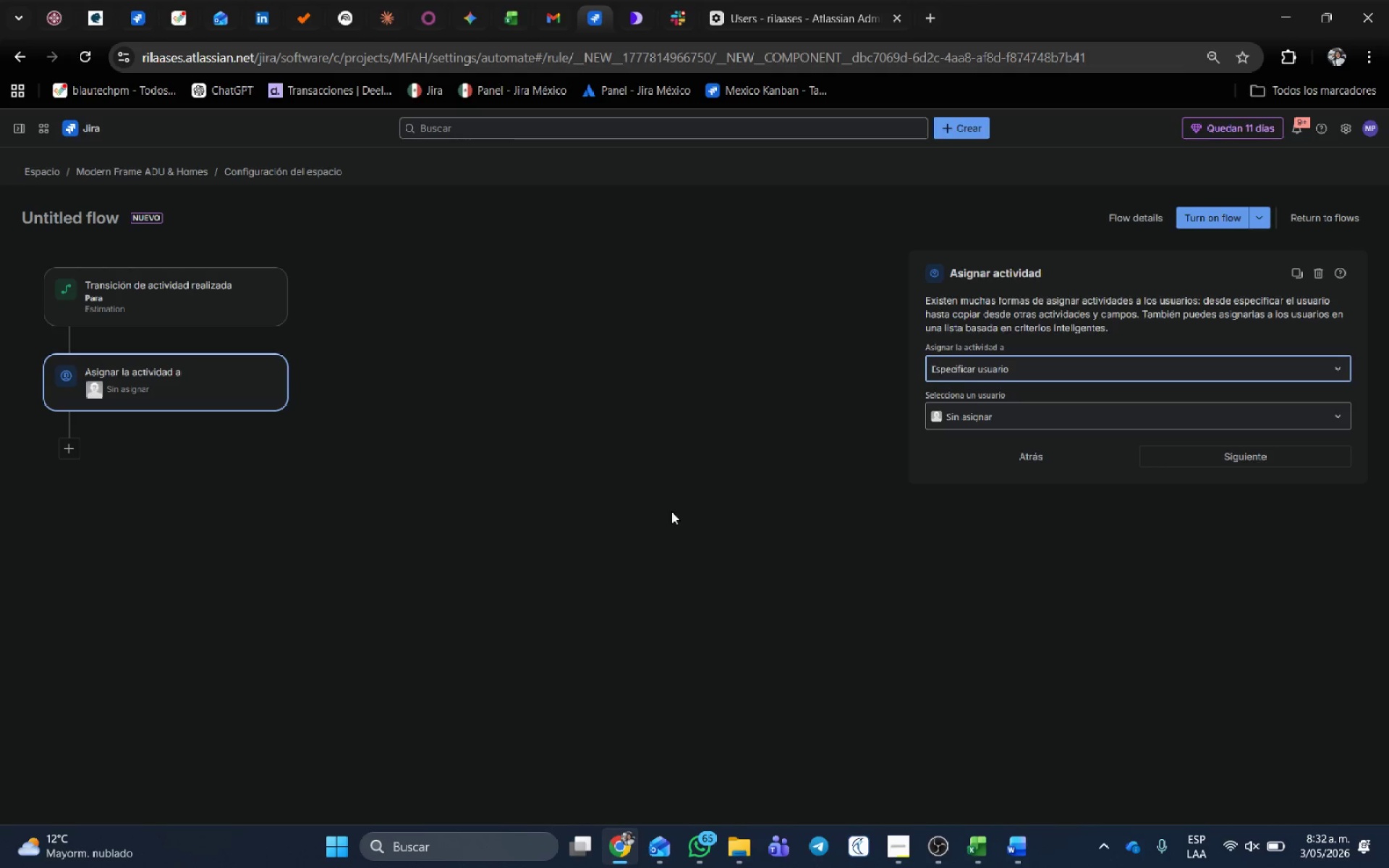 
key(Control+Shift+R)
 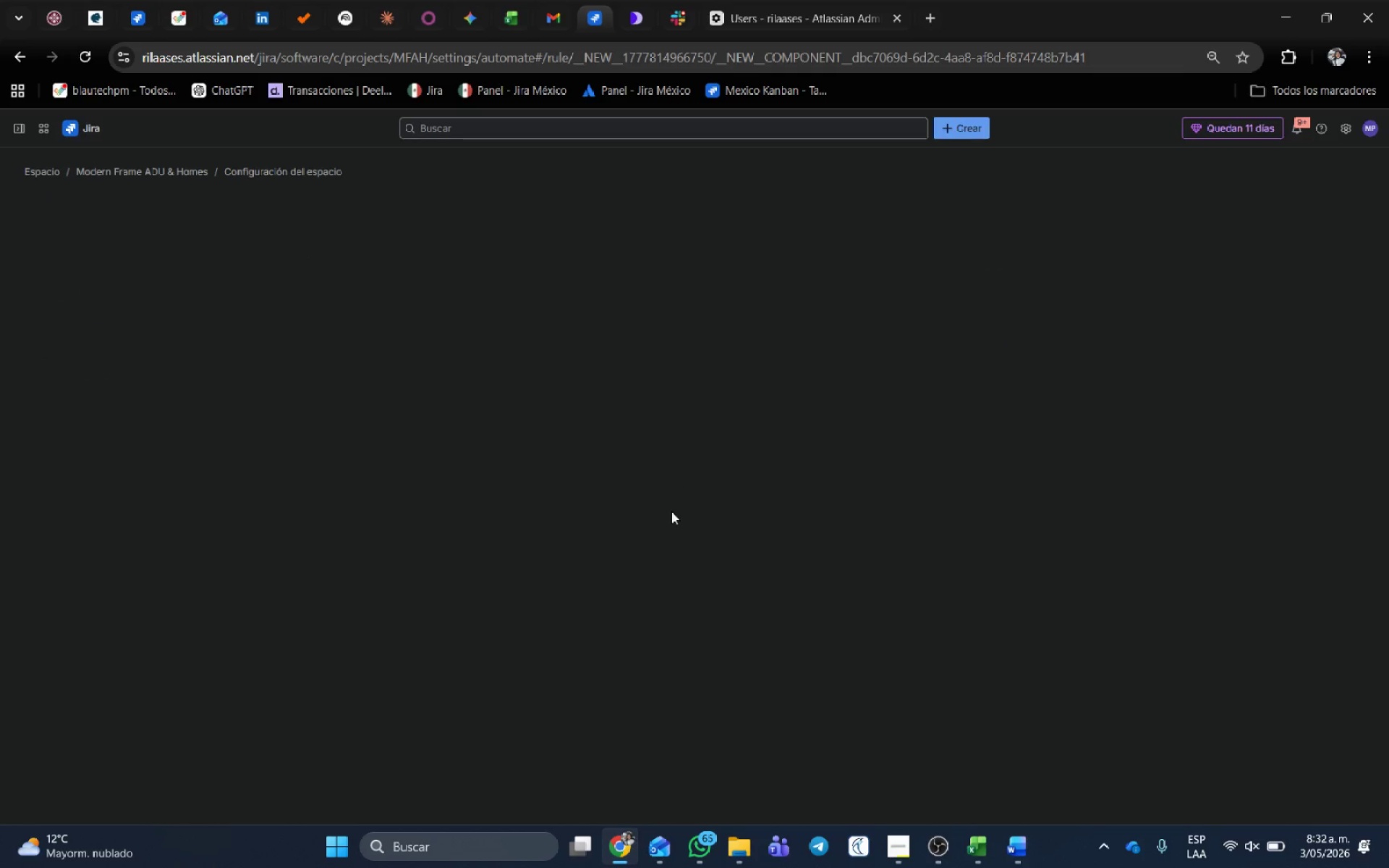 
wait(9.38)
 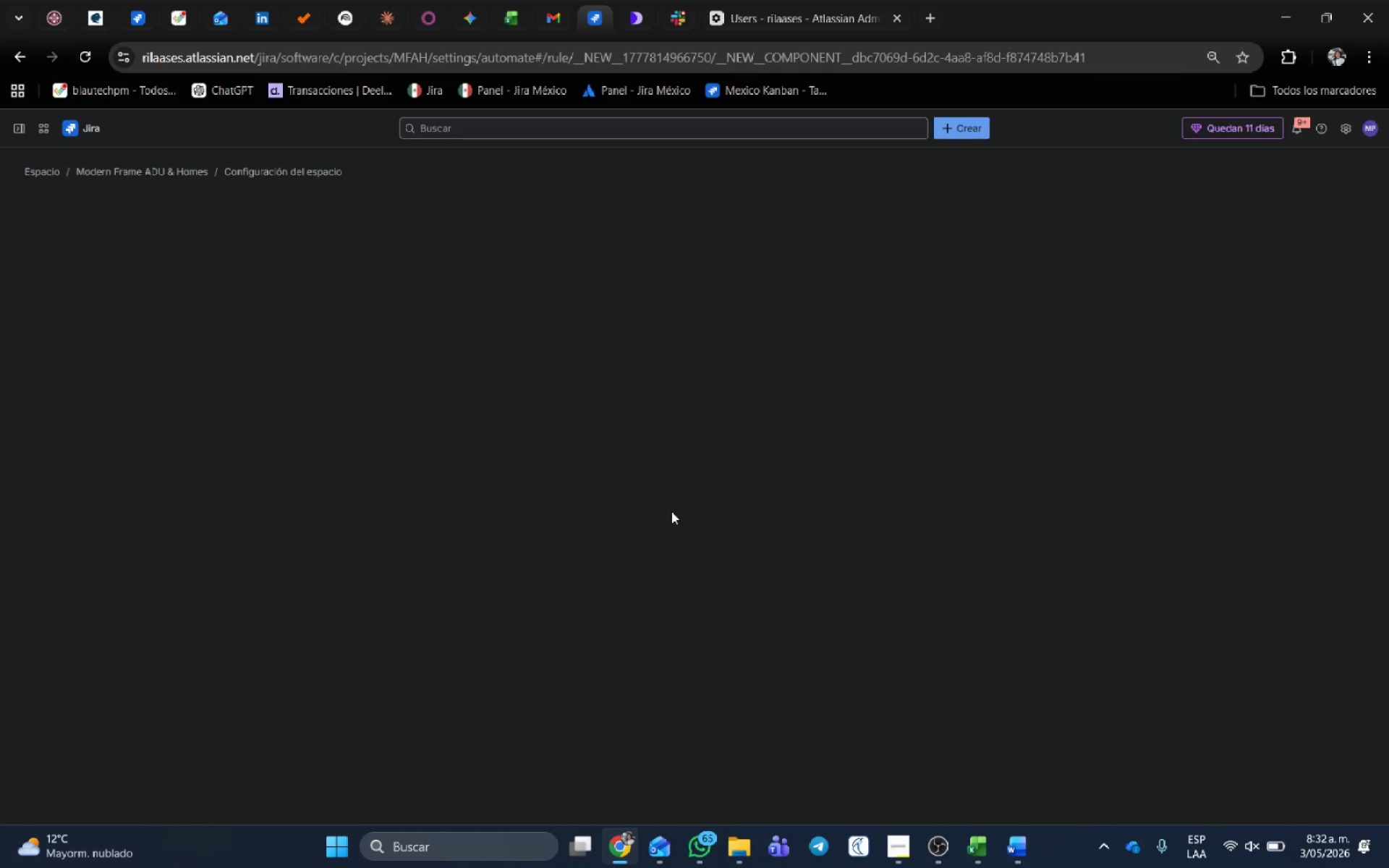 
left_click([830, 246])
 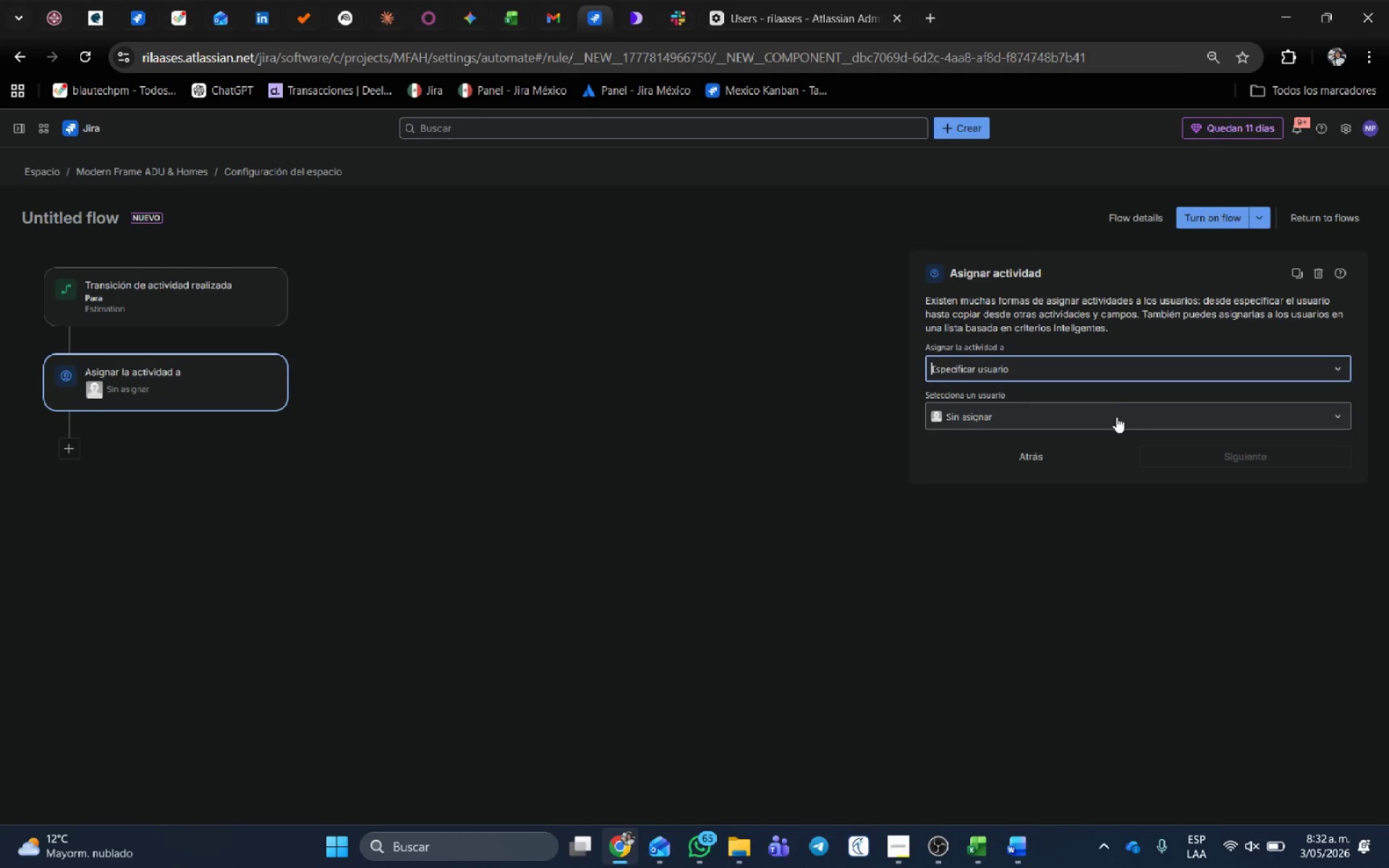 
left_click([1103, 422])
 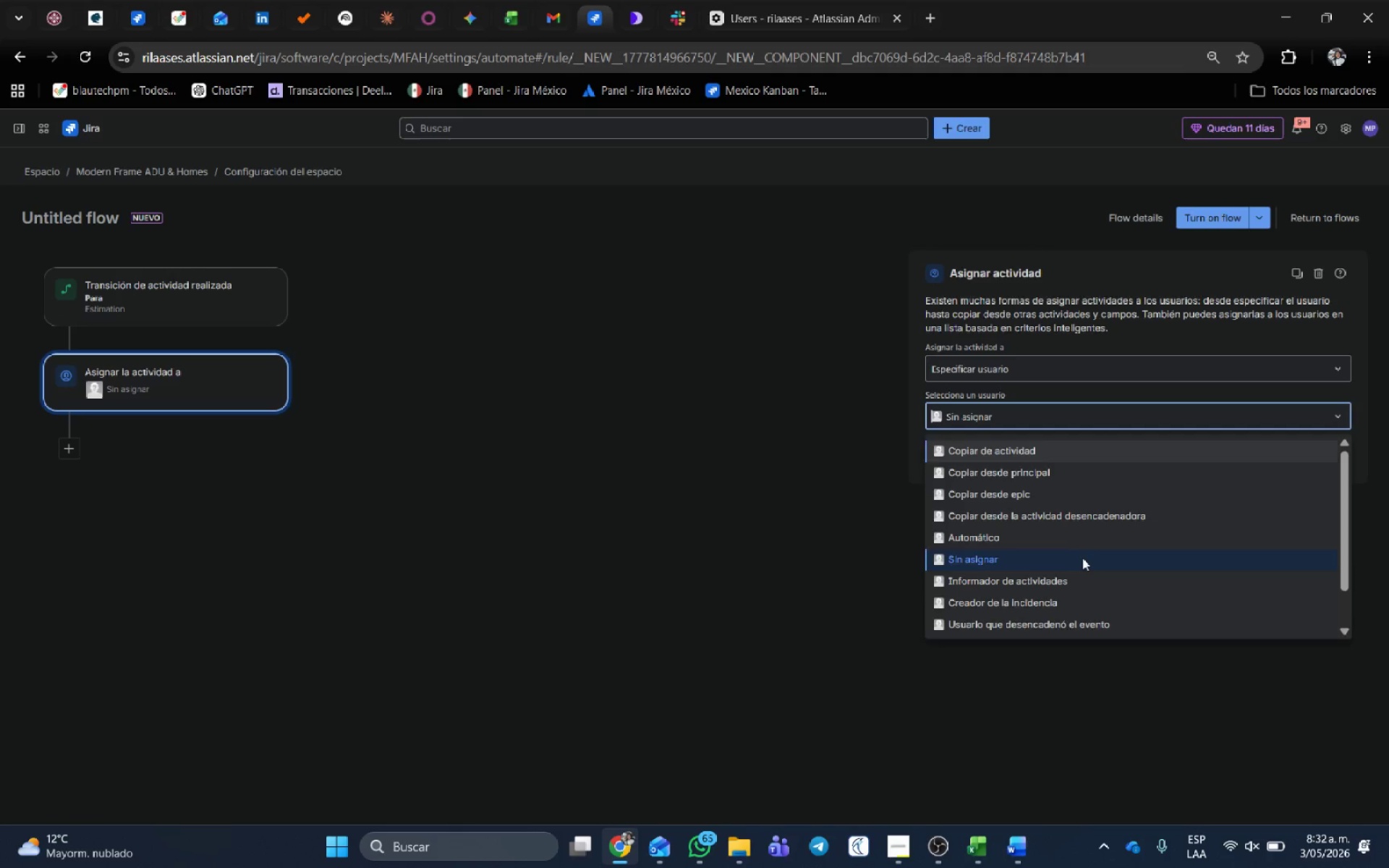 
scroll: coordinate [1084, 561], scroll_direction: down, amount: 2.0
 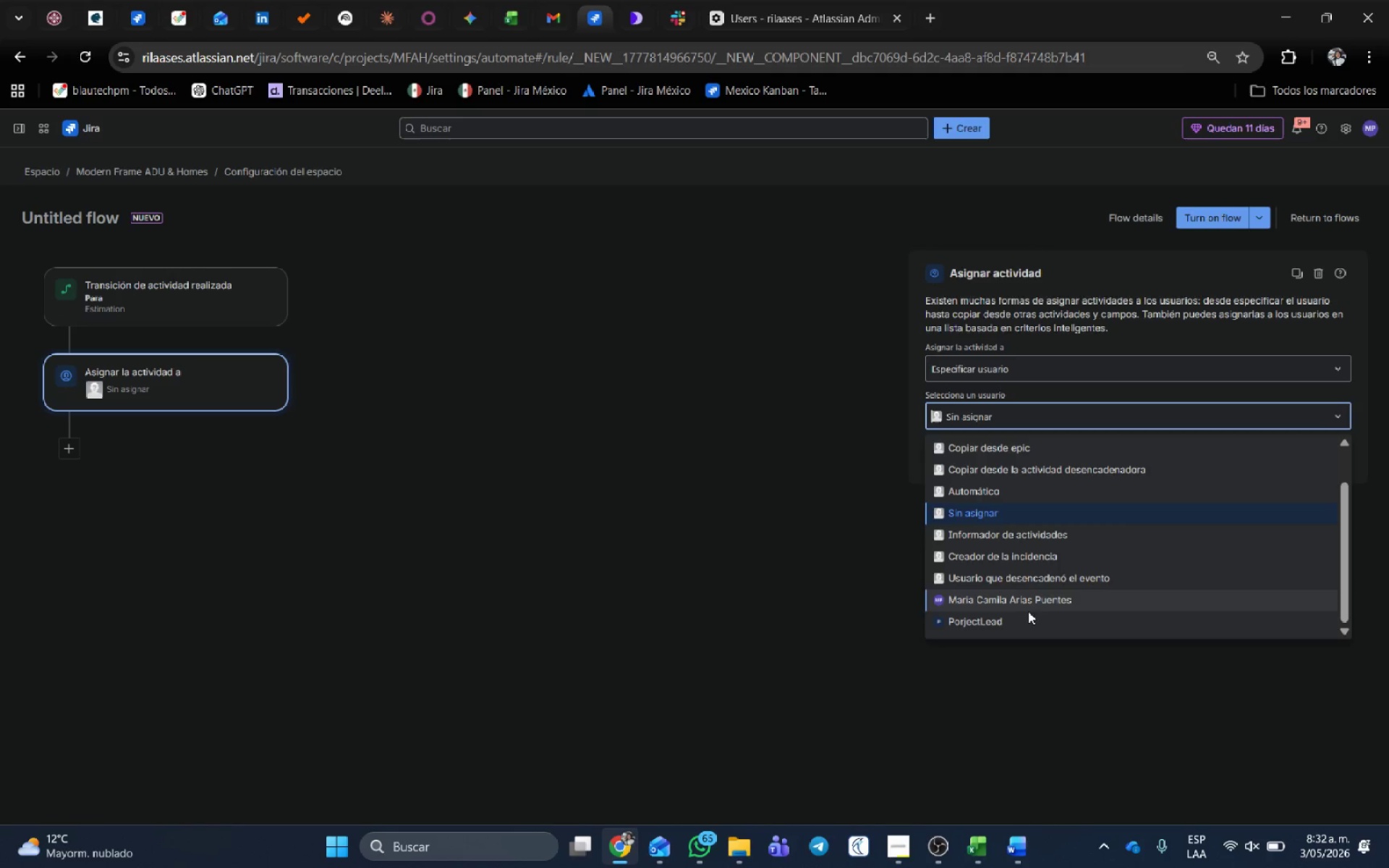 
left_click([1018, 615])
 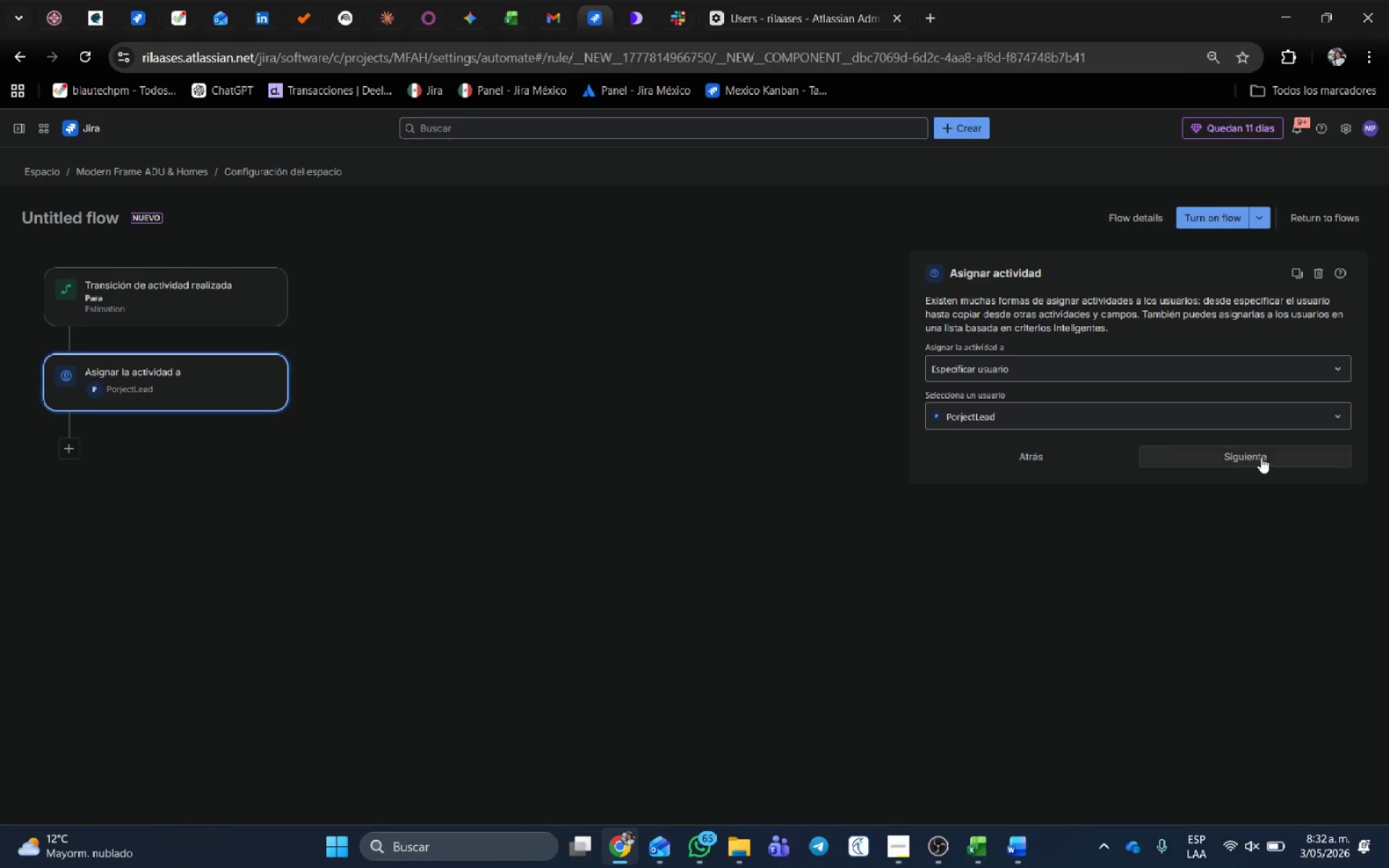 
left_click([1262, 456])
 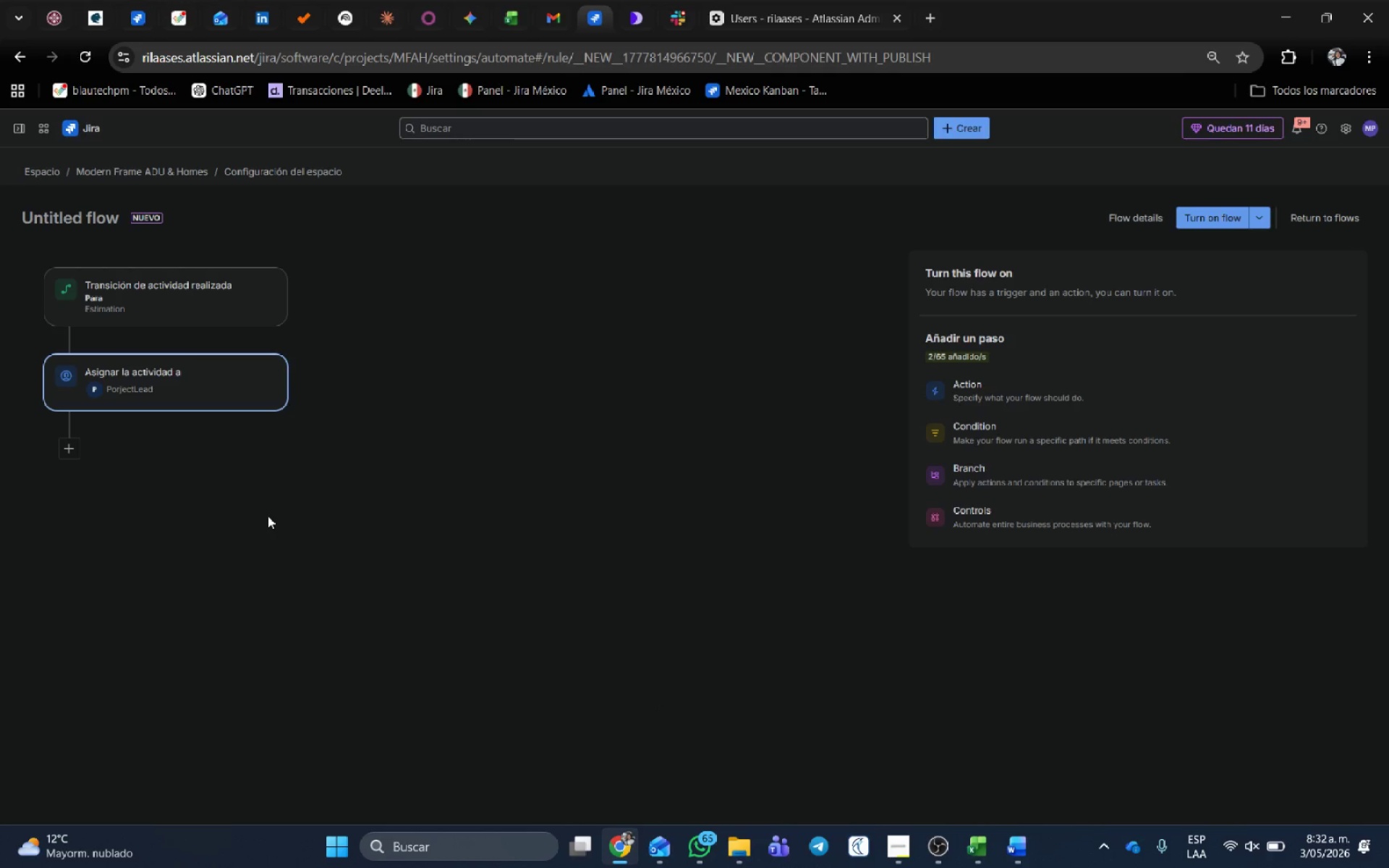 
wait(5.28)
 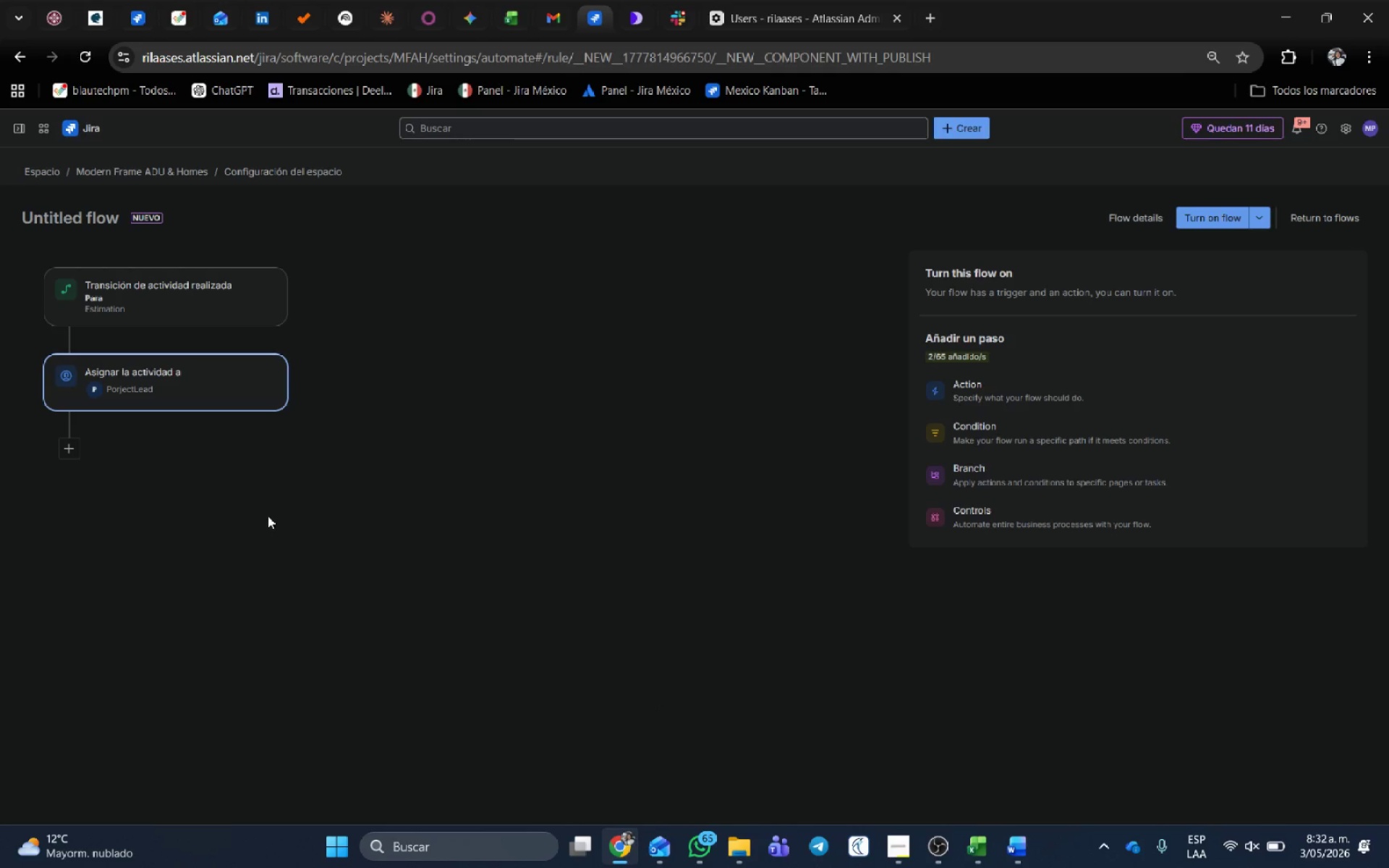 
left_click([1137, 393])
 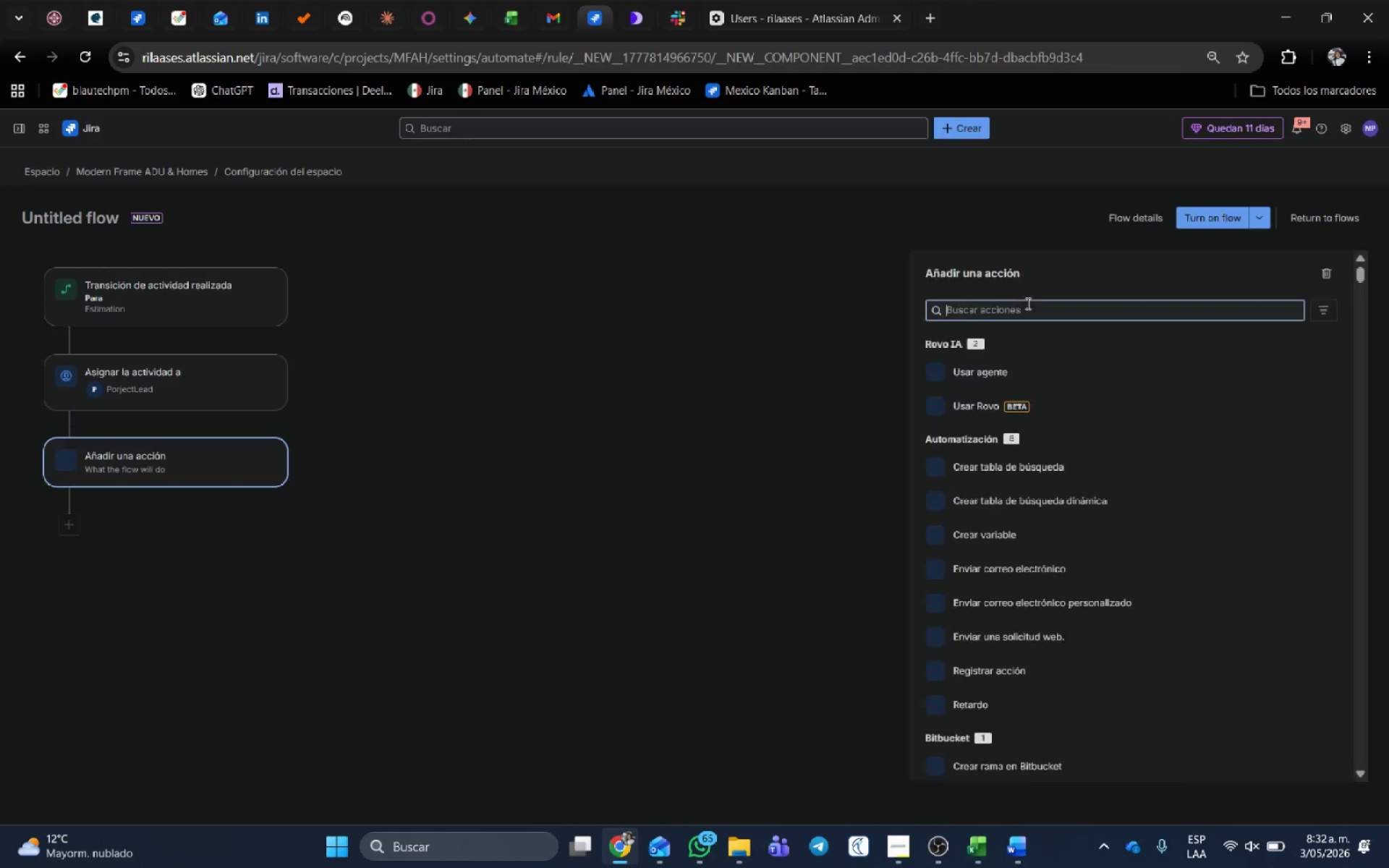 
left_click([1003, 316])
 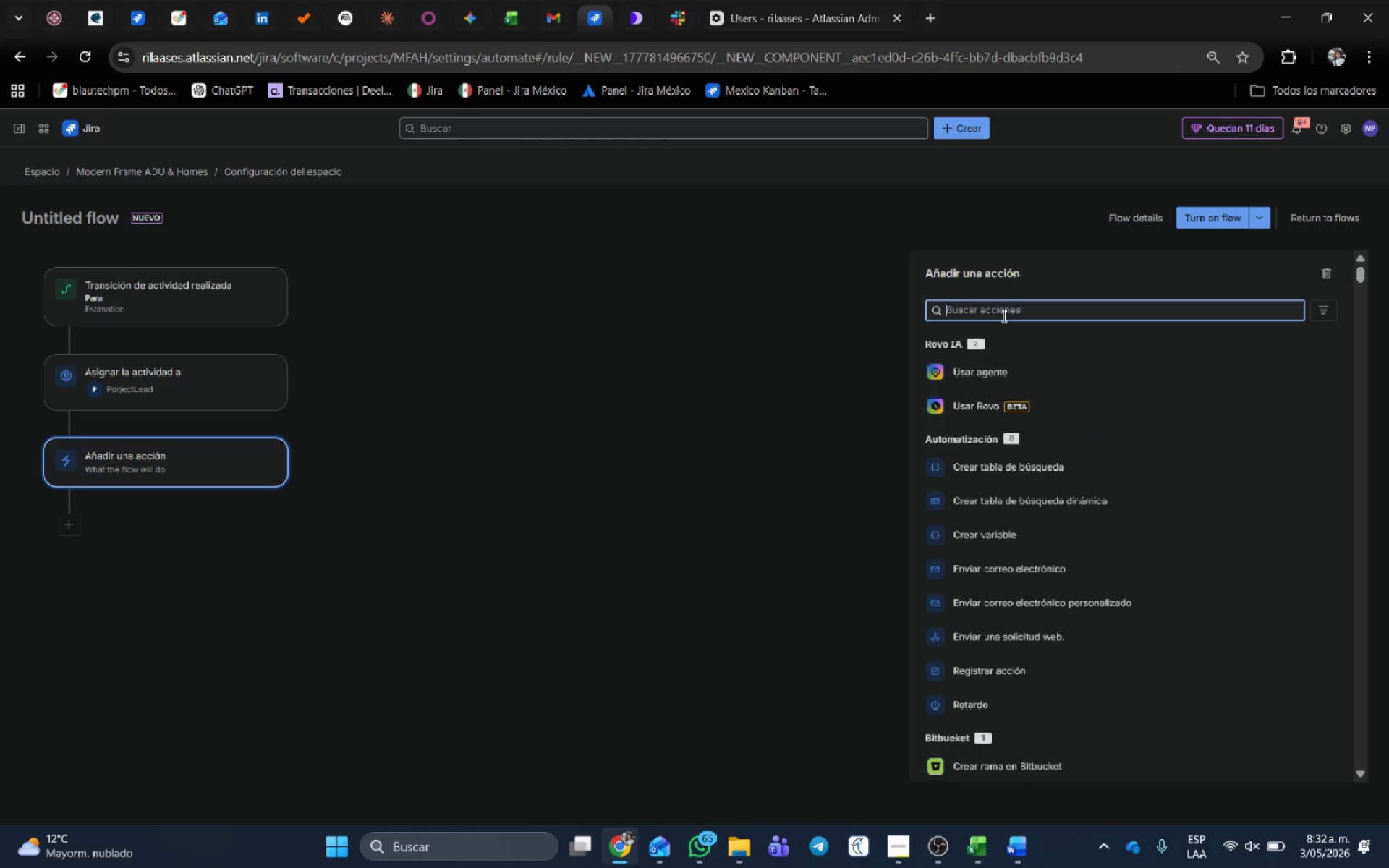 
type(comentar)
 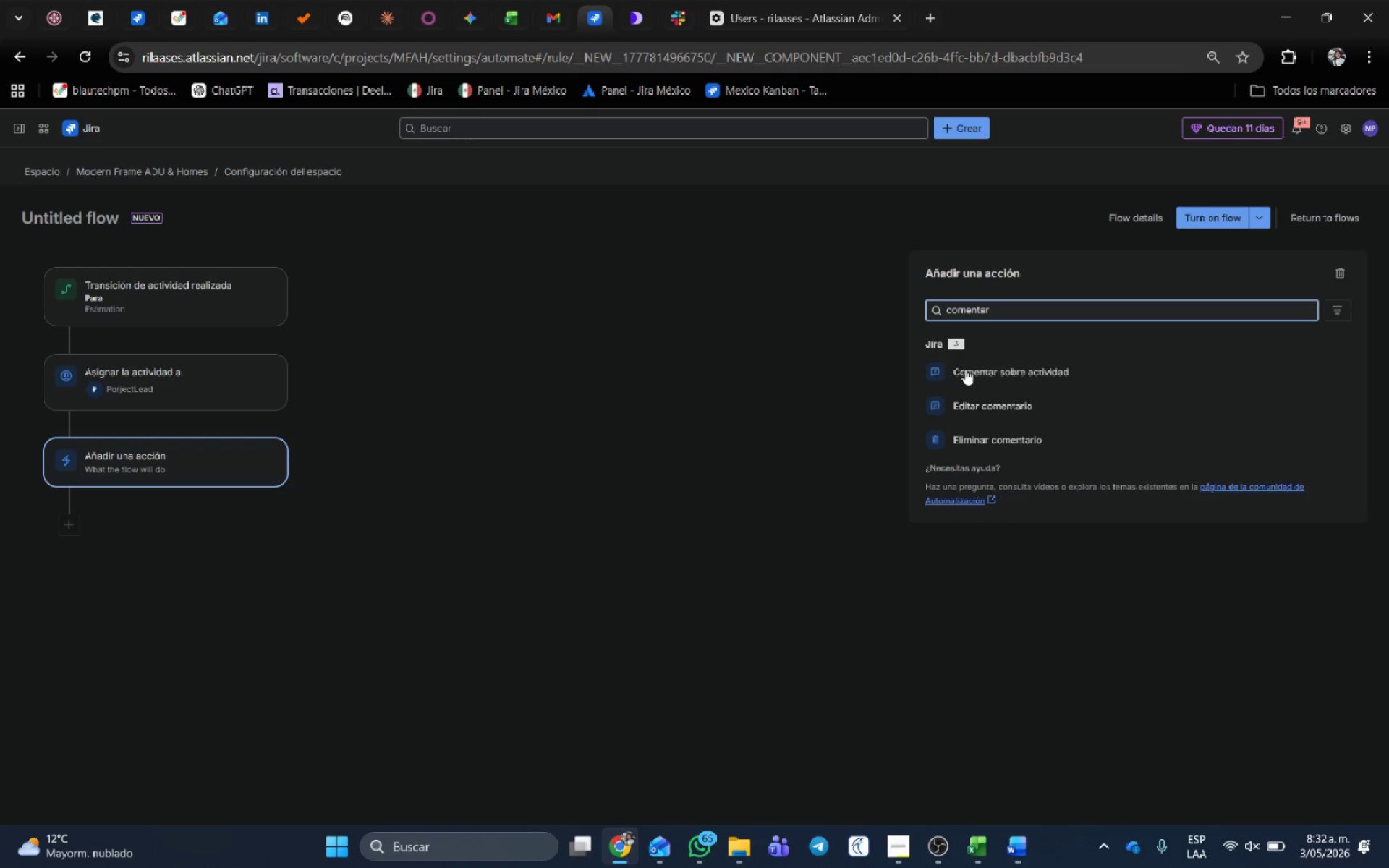 
left_click([965, 369])
 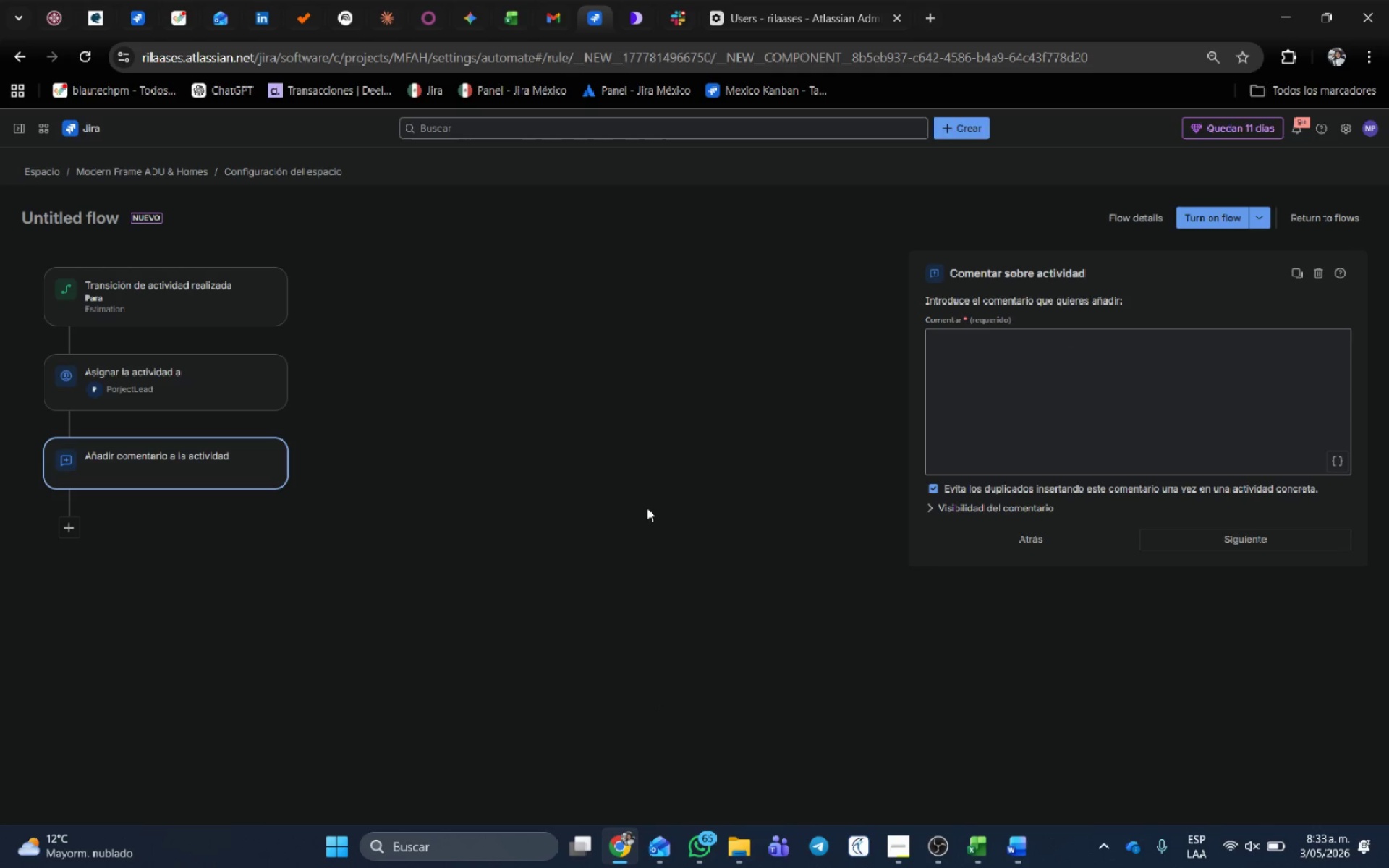 
left_click([985, 392])
 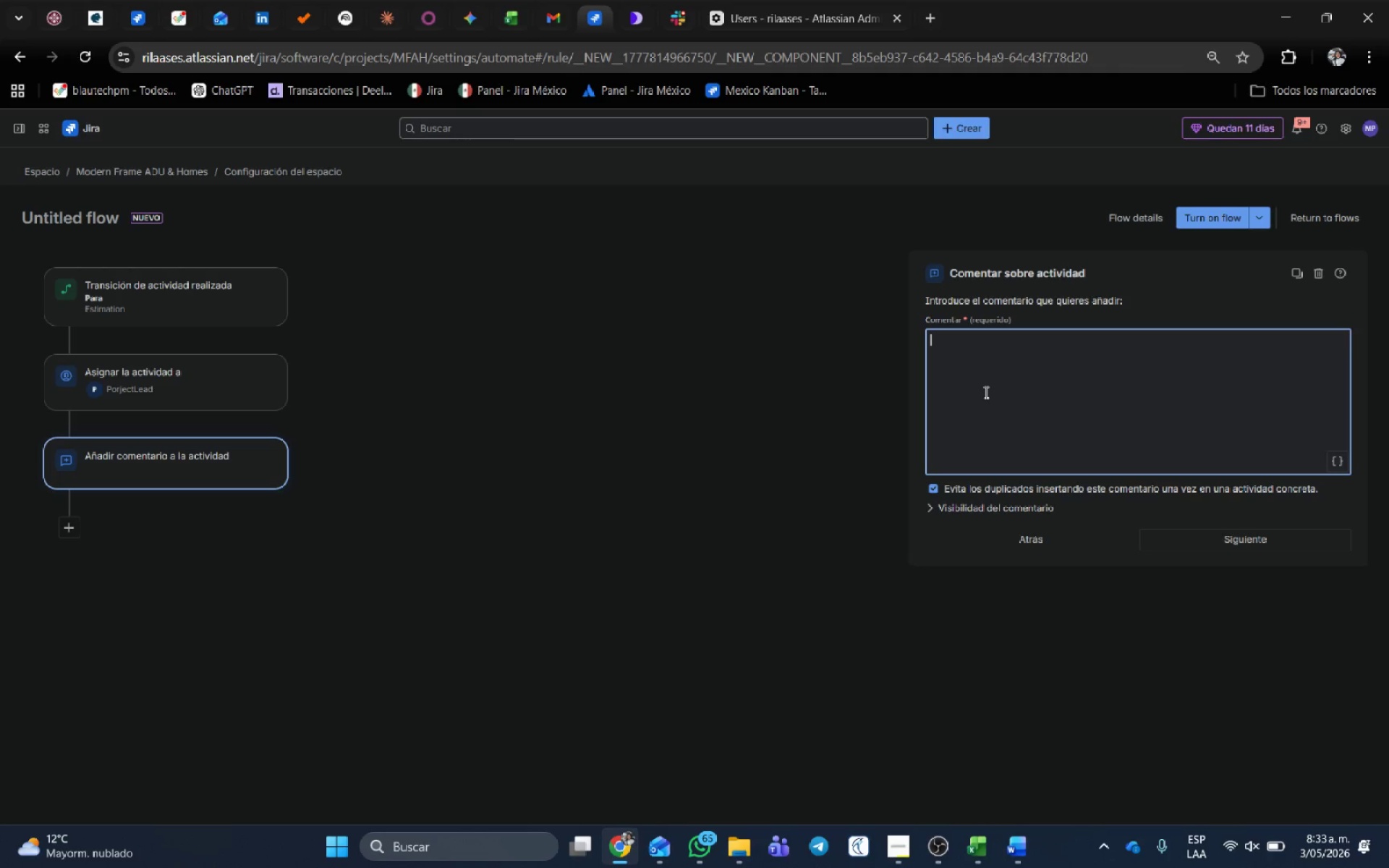 
wait(6.45)
 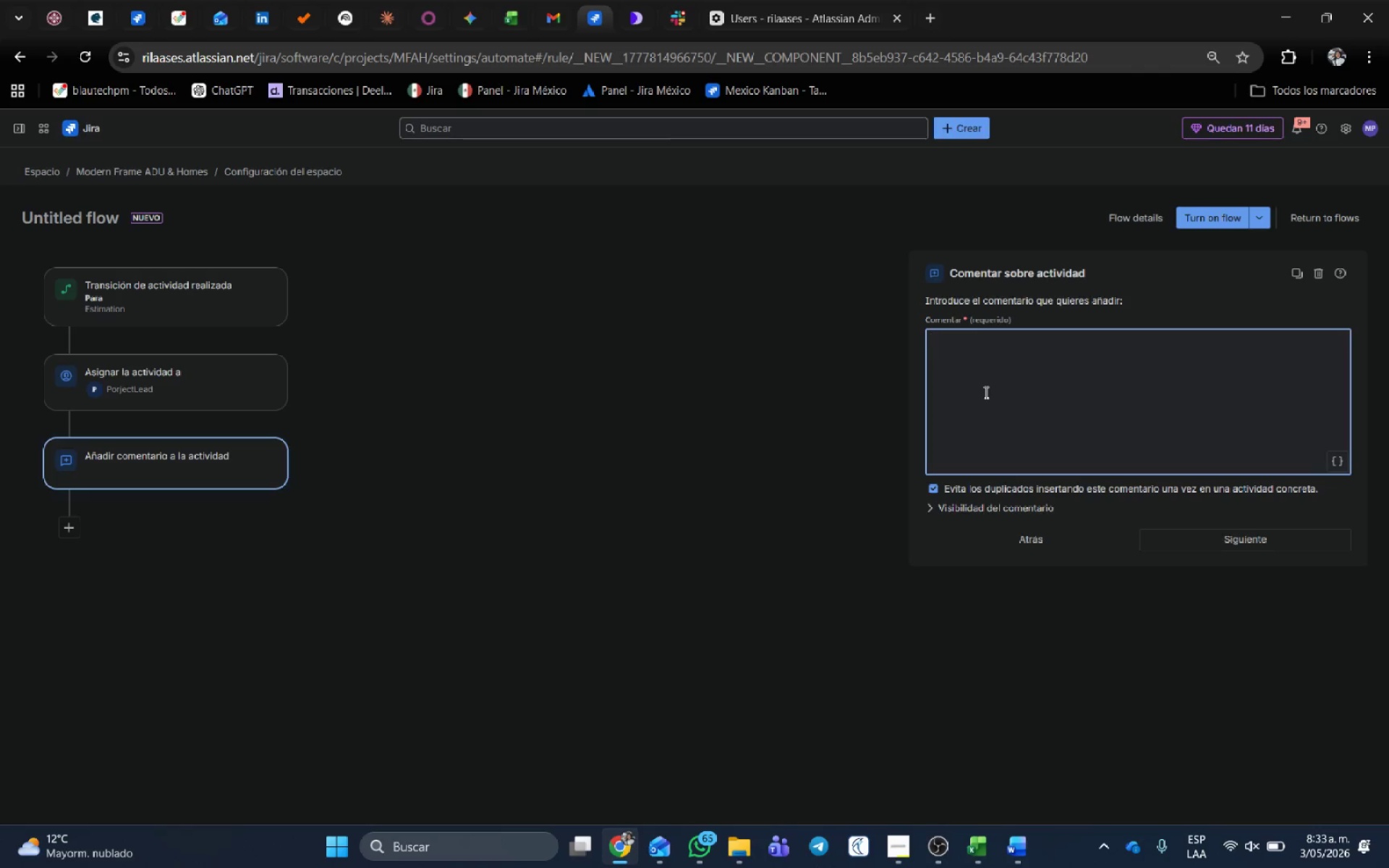 
type(Please upload the quote for this trade within 48 hours.)
 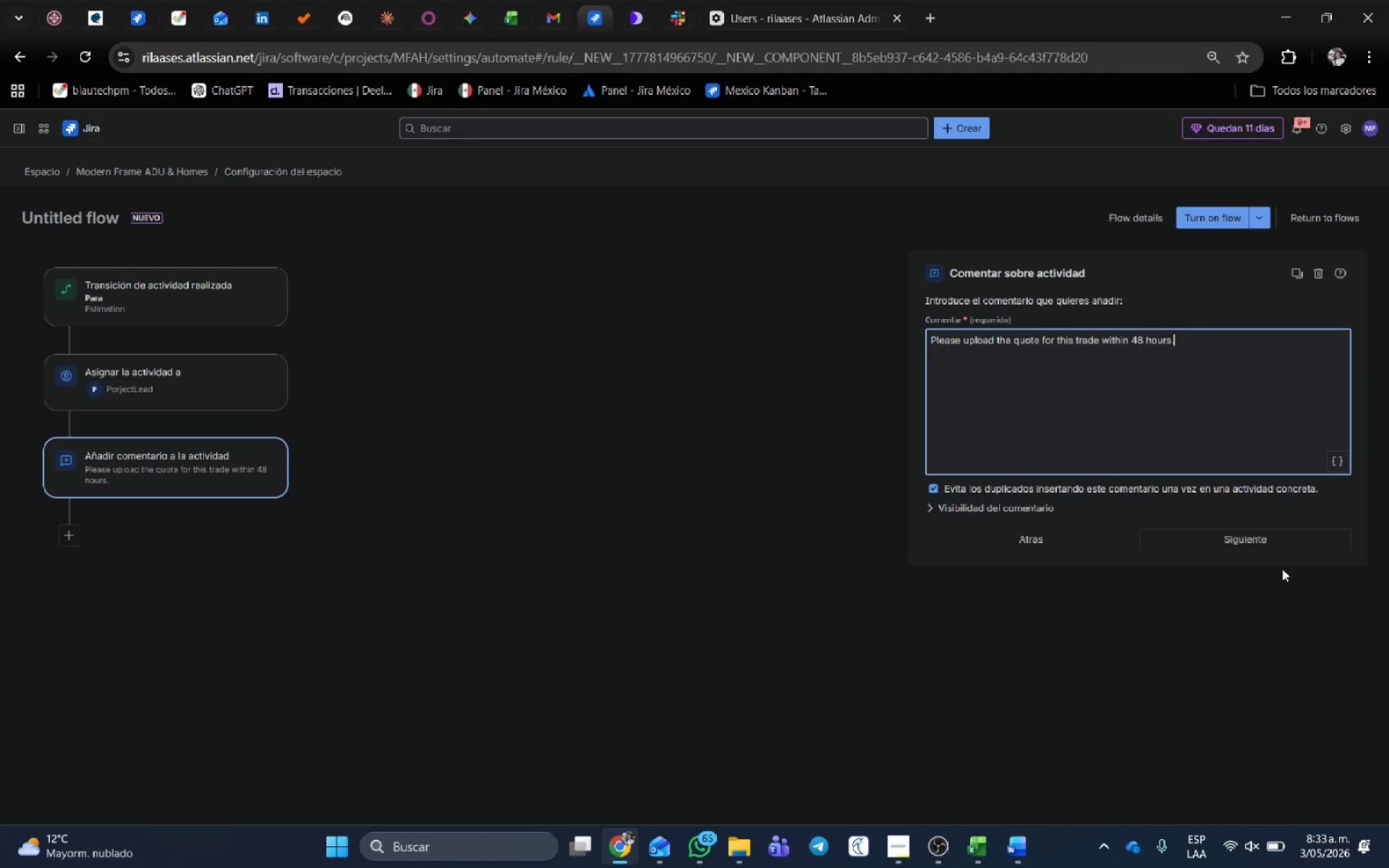 
left_click([1266, 537])
 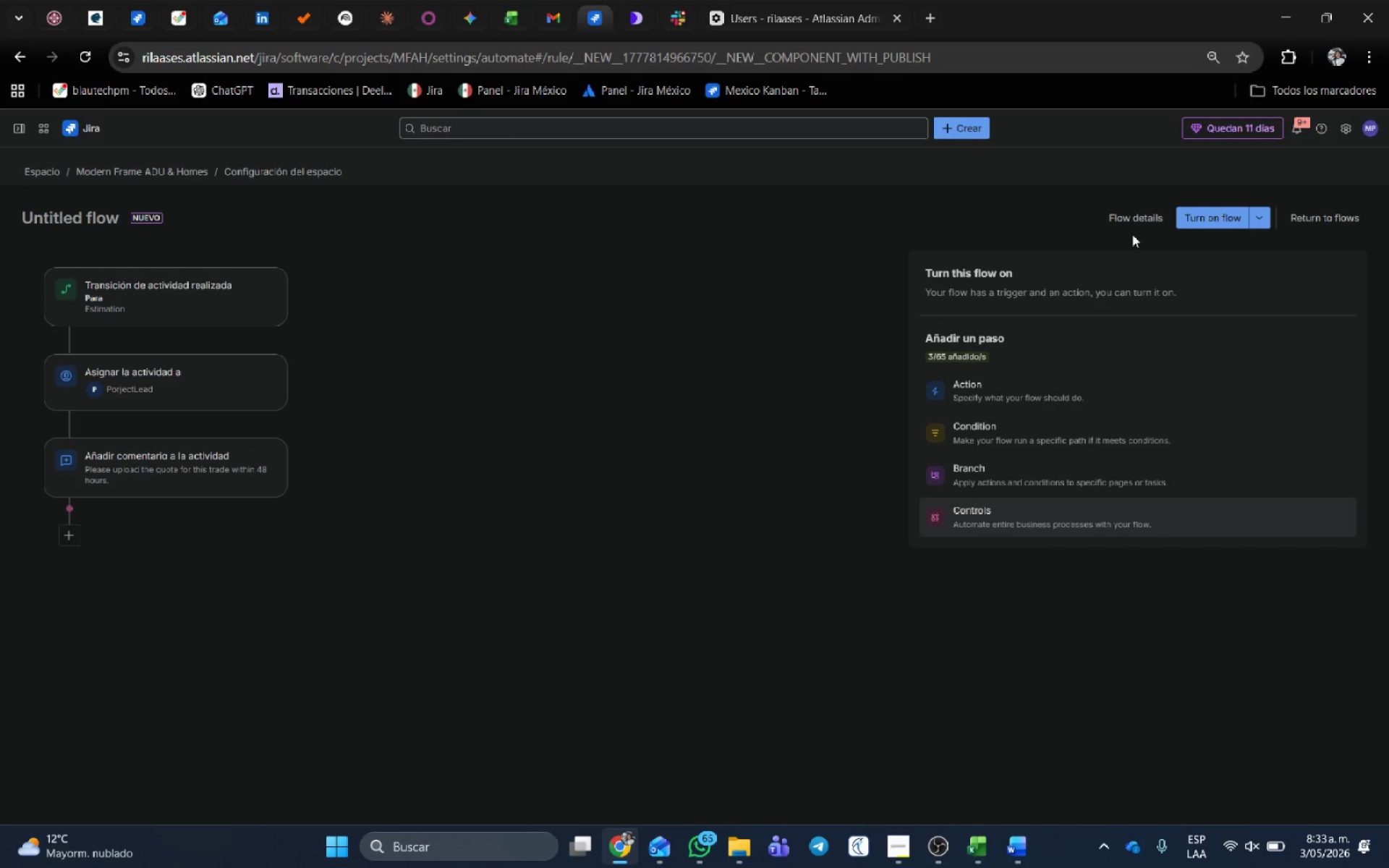 
left_click([1233, 221])
 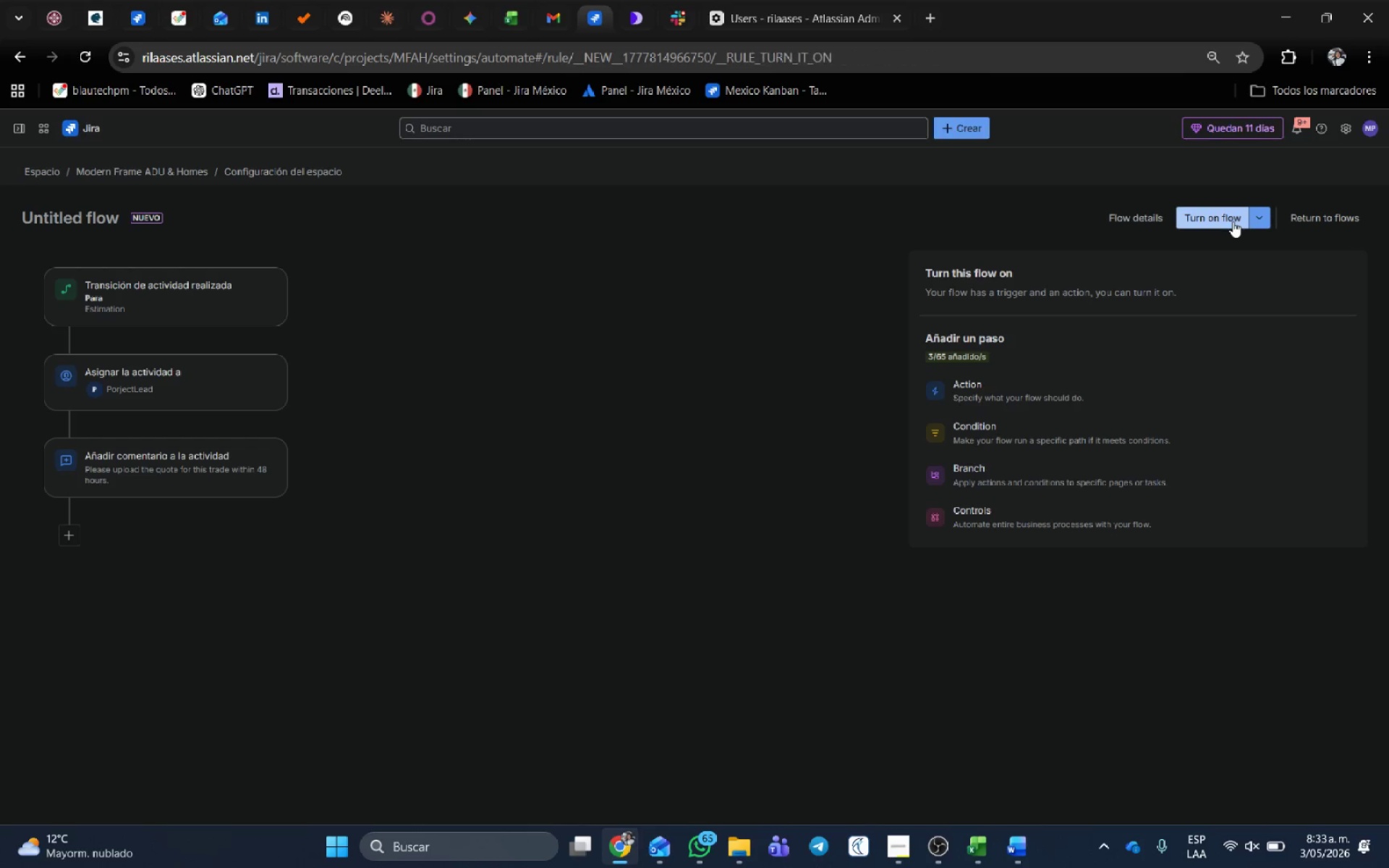 
mouse_move([1203, 217])
 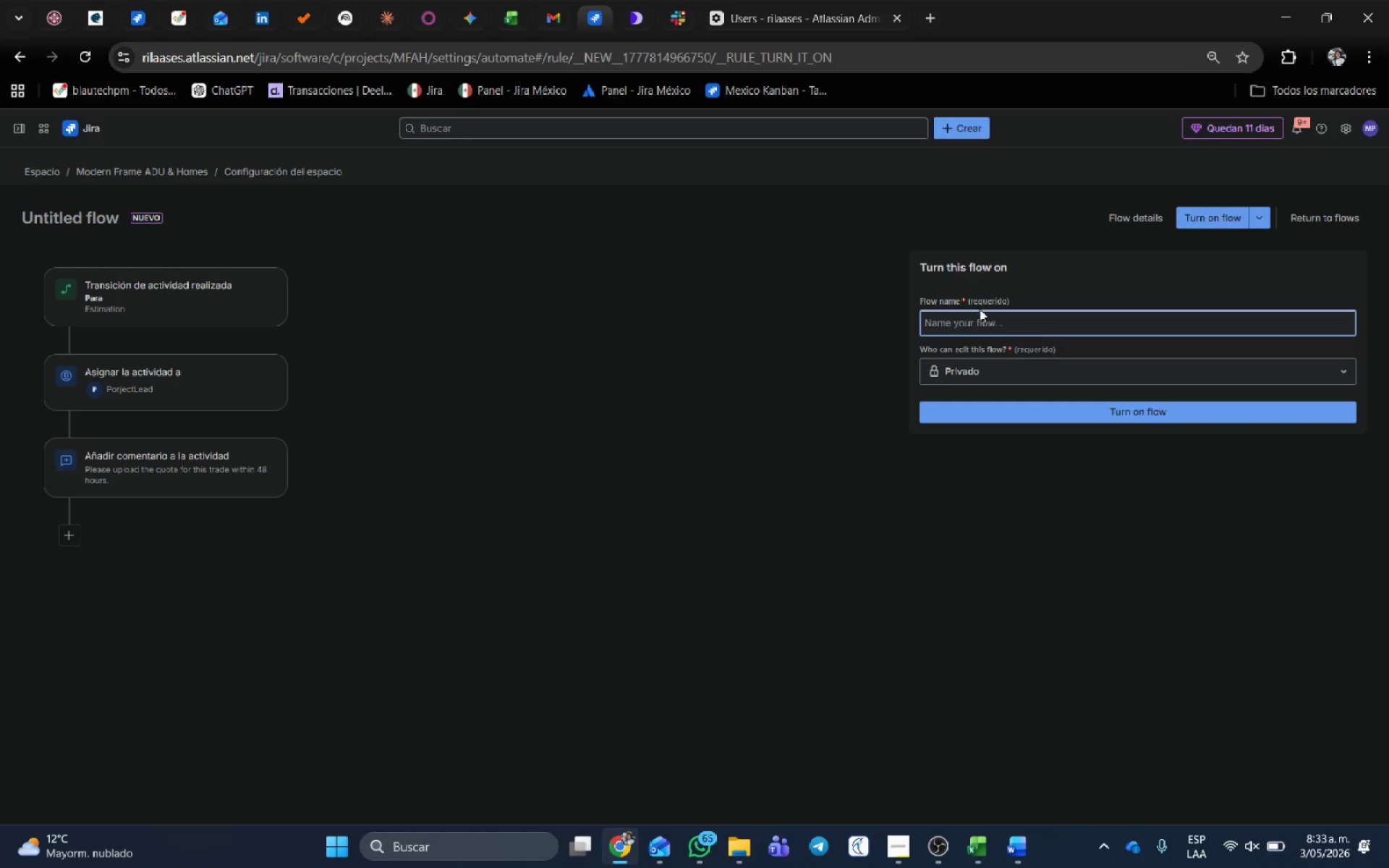 
left_click([977, 316])
 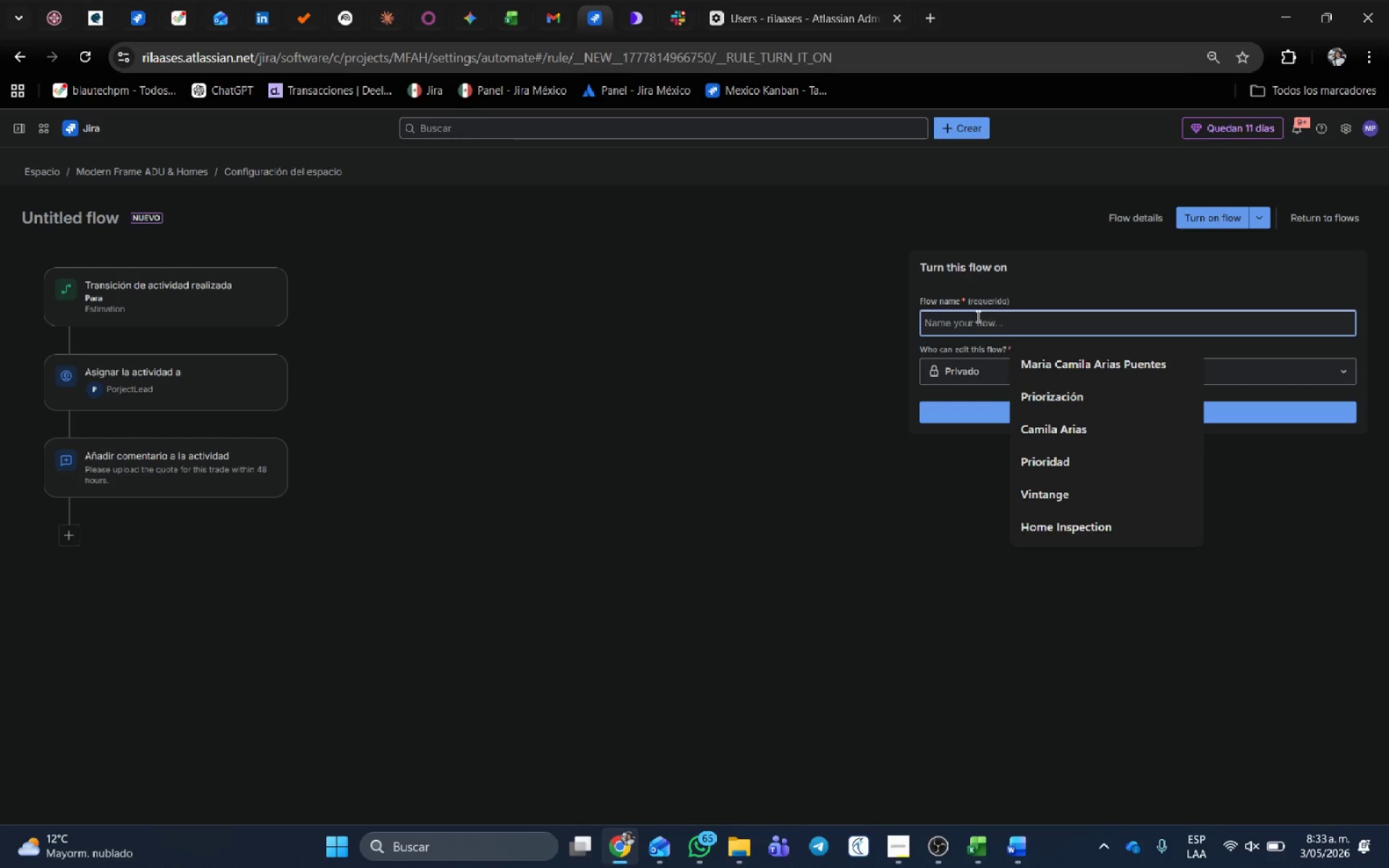 
type(Assignee Too)
key(Backspace)
 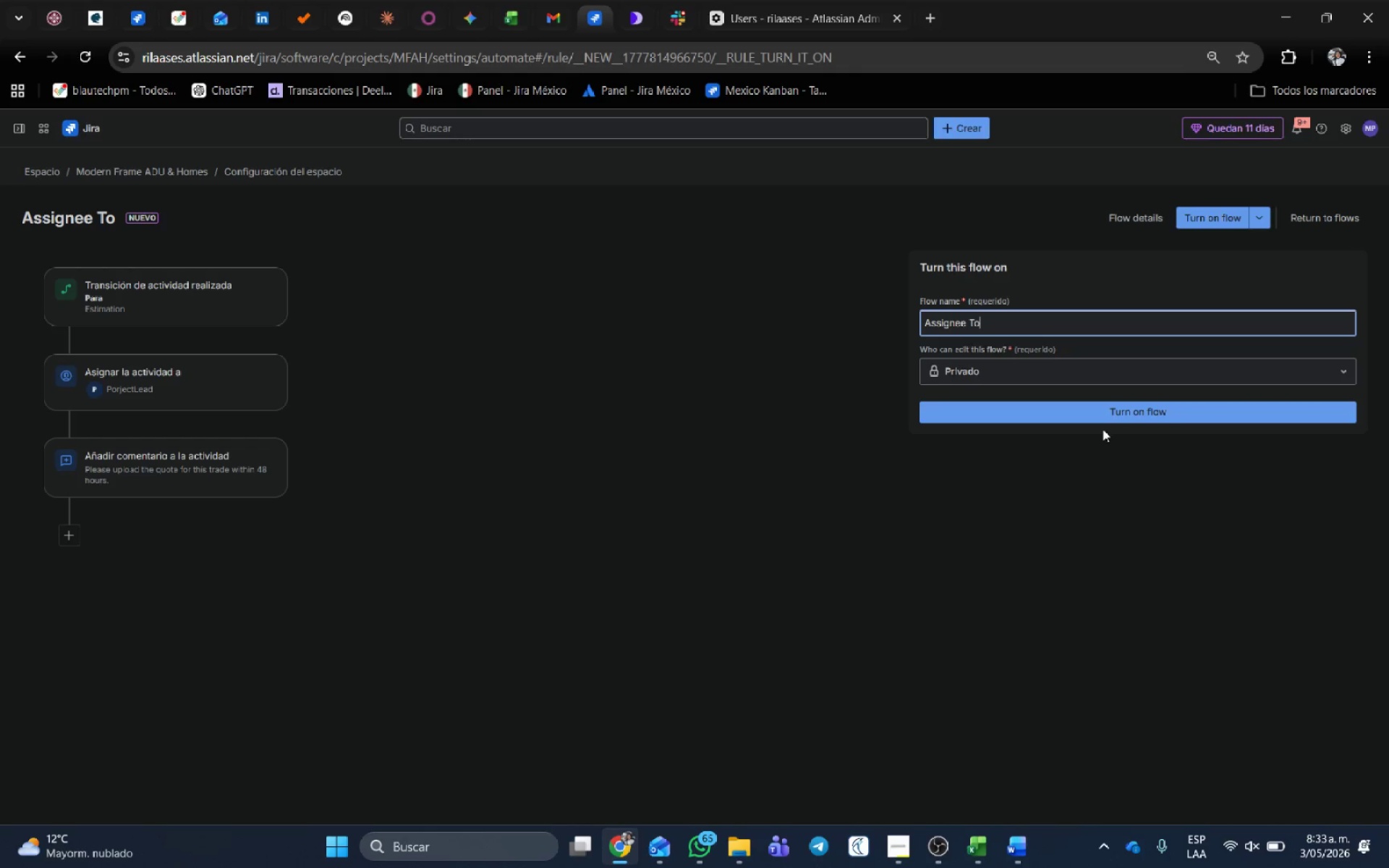 
left_click([1104, 422])
 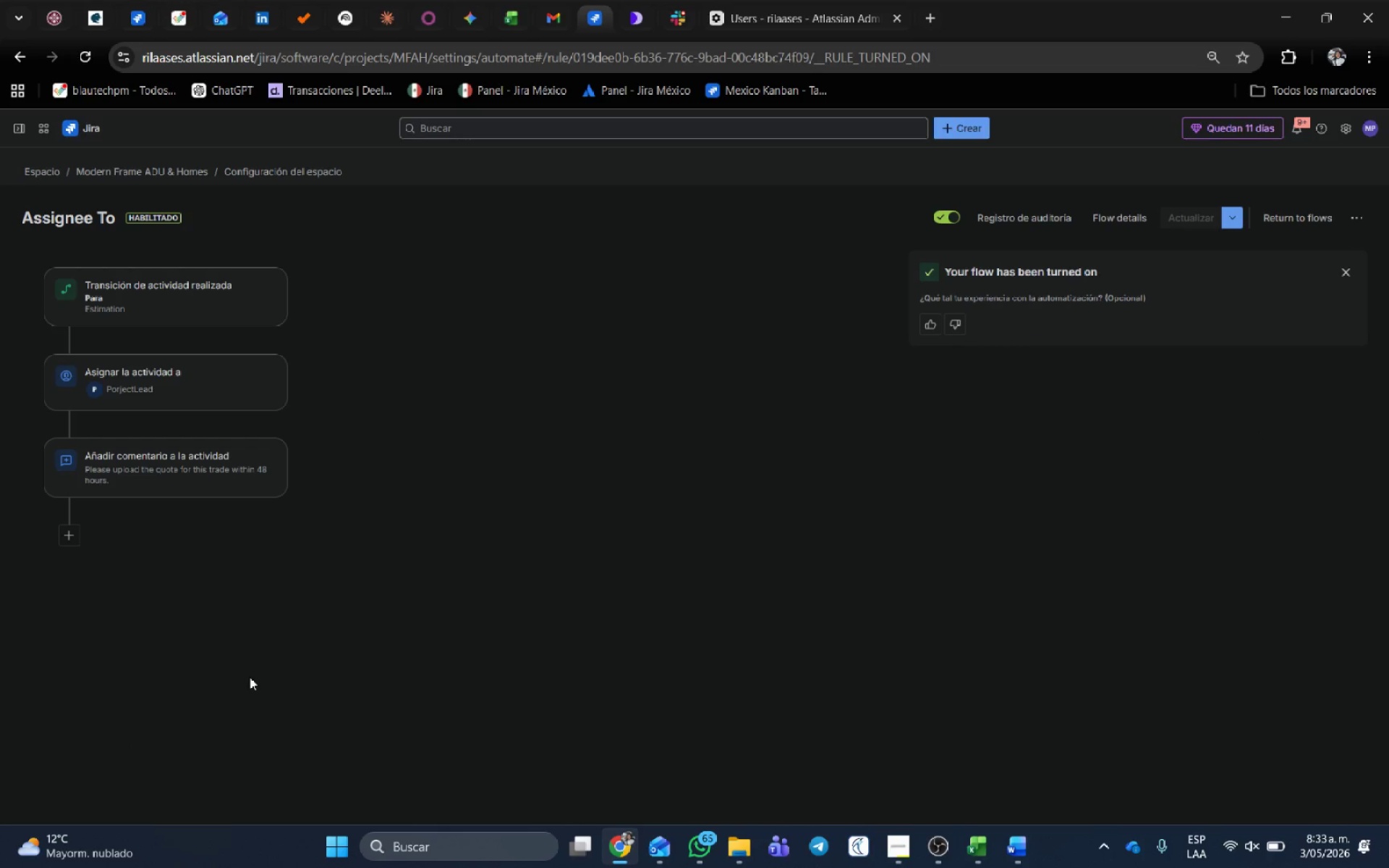 
wait(7.33)
 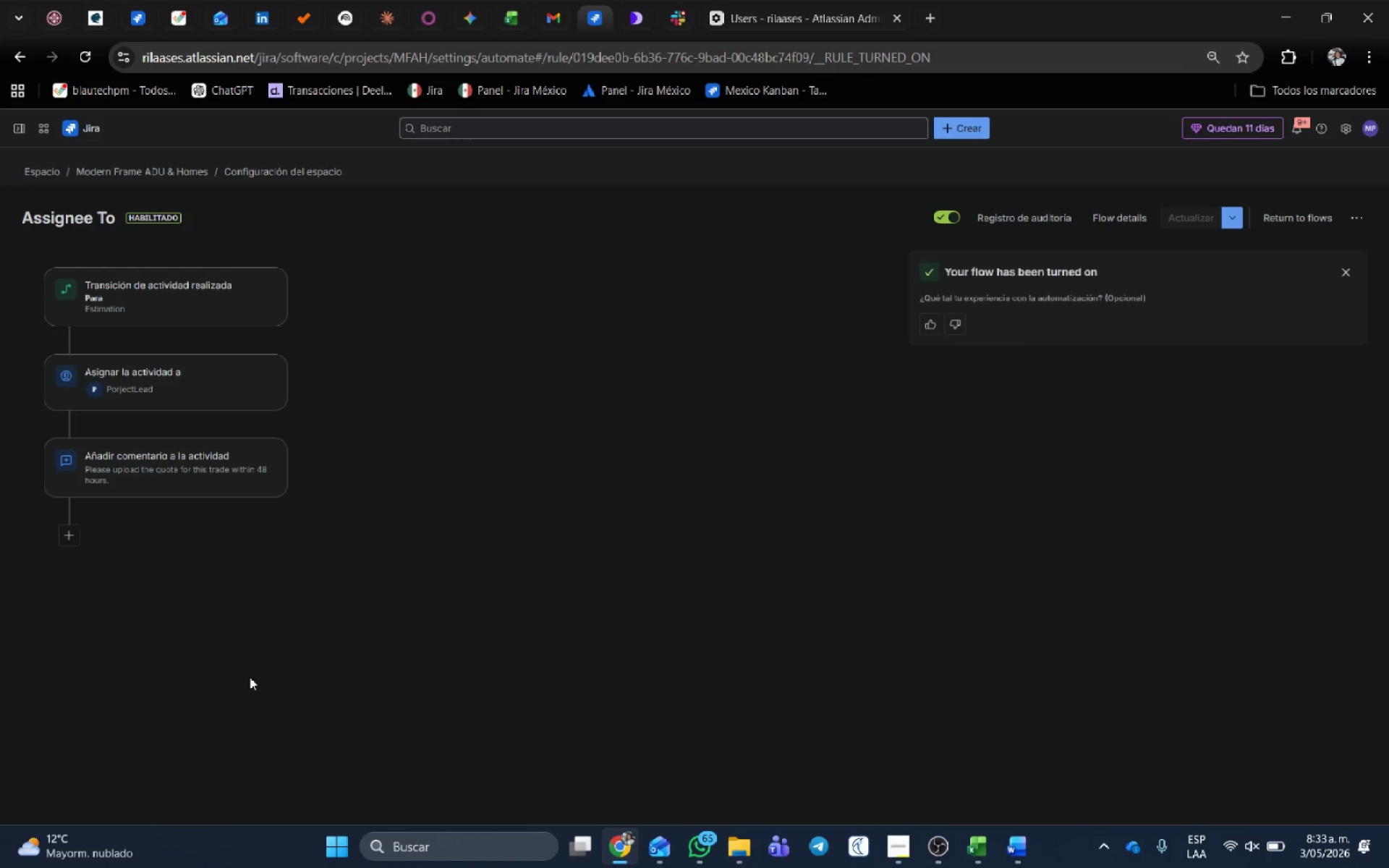 
left_click([1278, 218])
 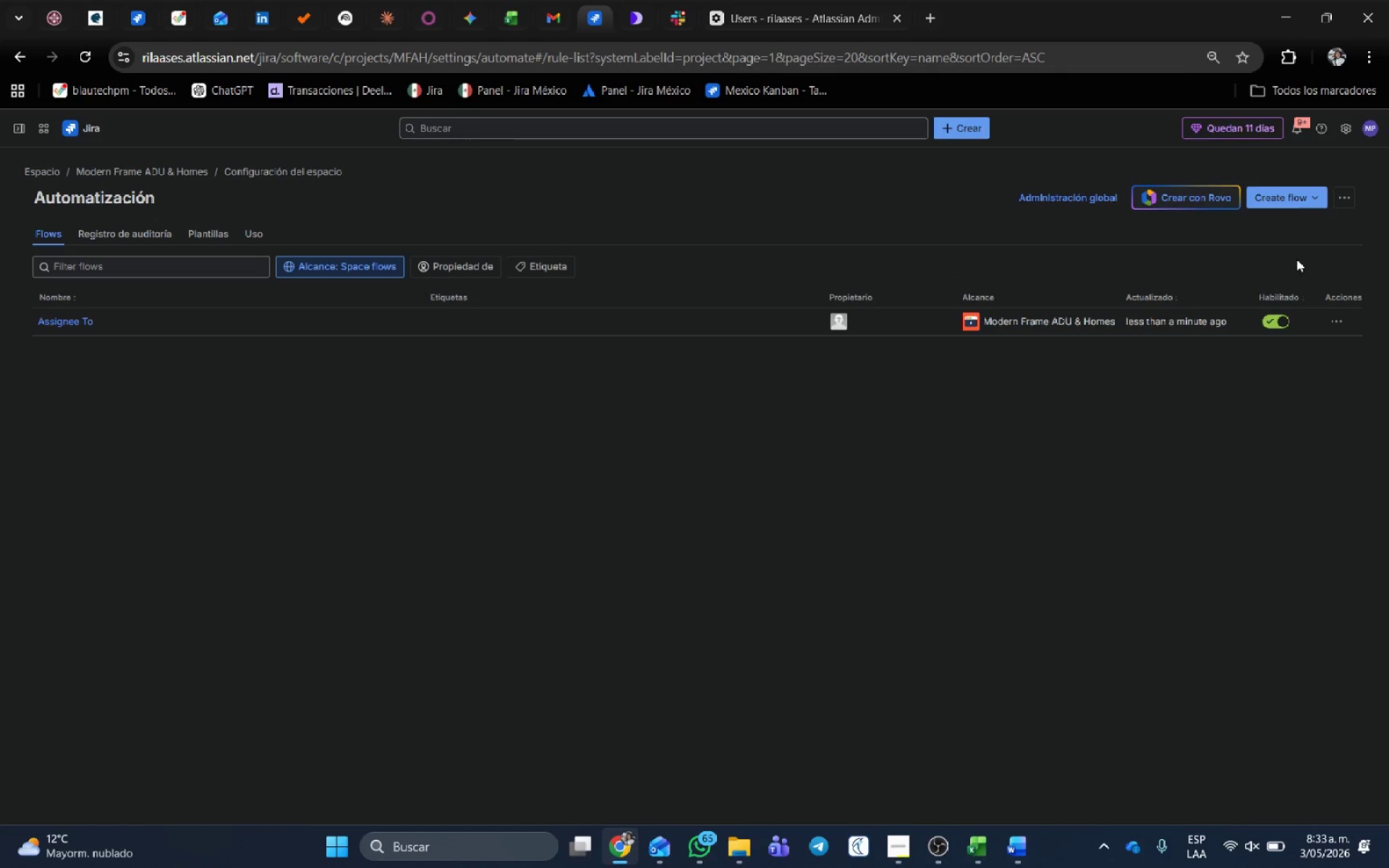 
left_click([1294, 190])
 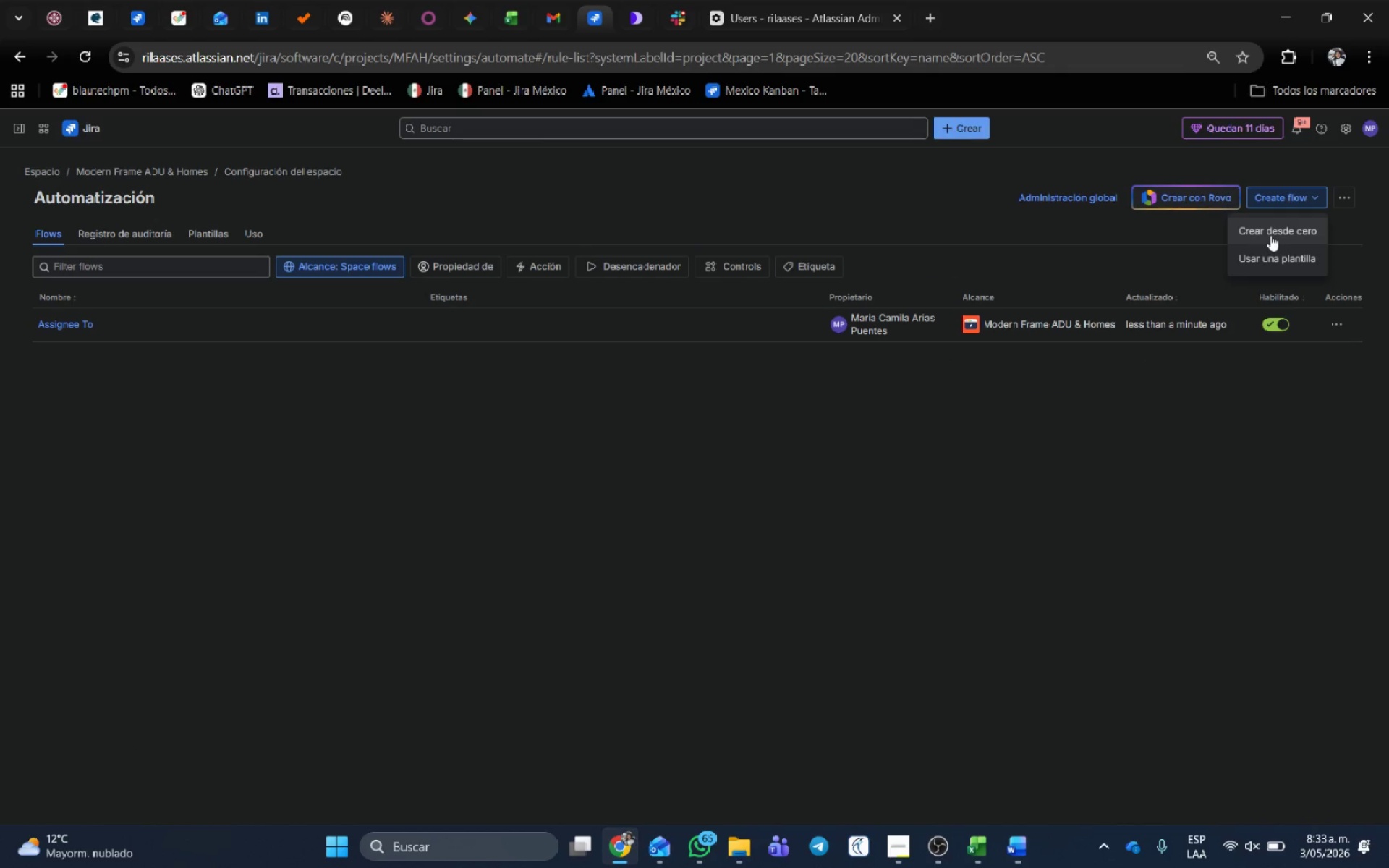 
left_click([1271, 235])
 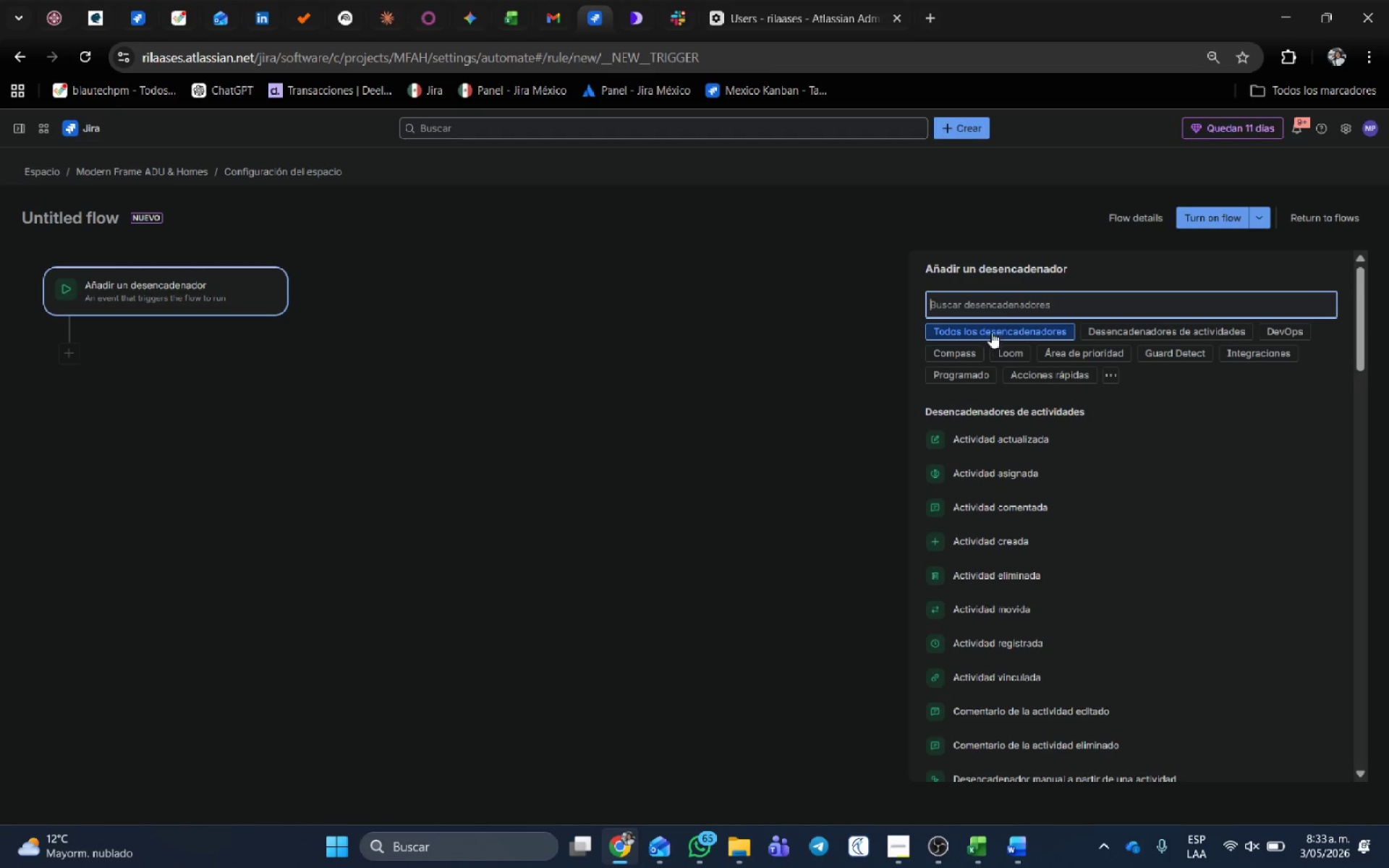 
left_click([1003, 309])
 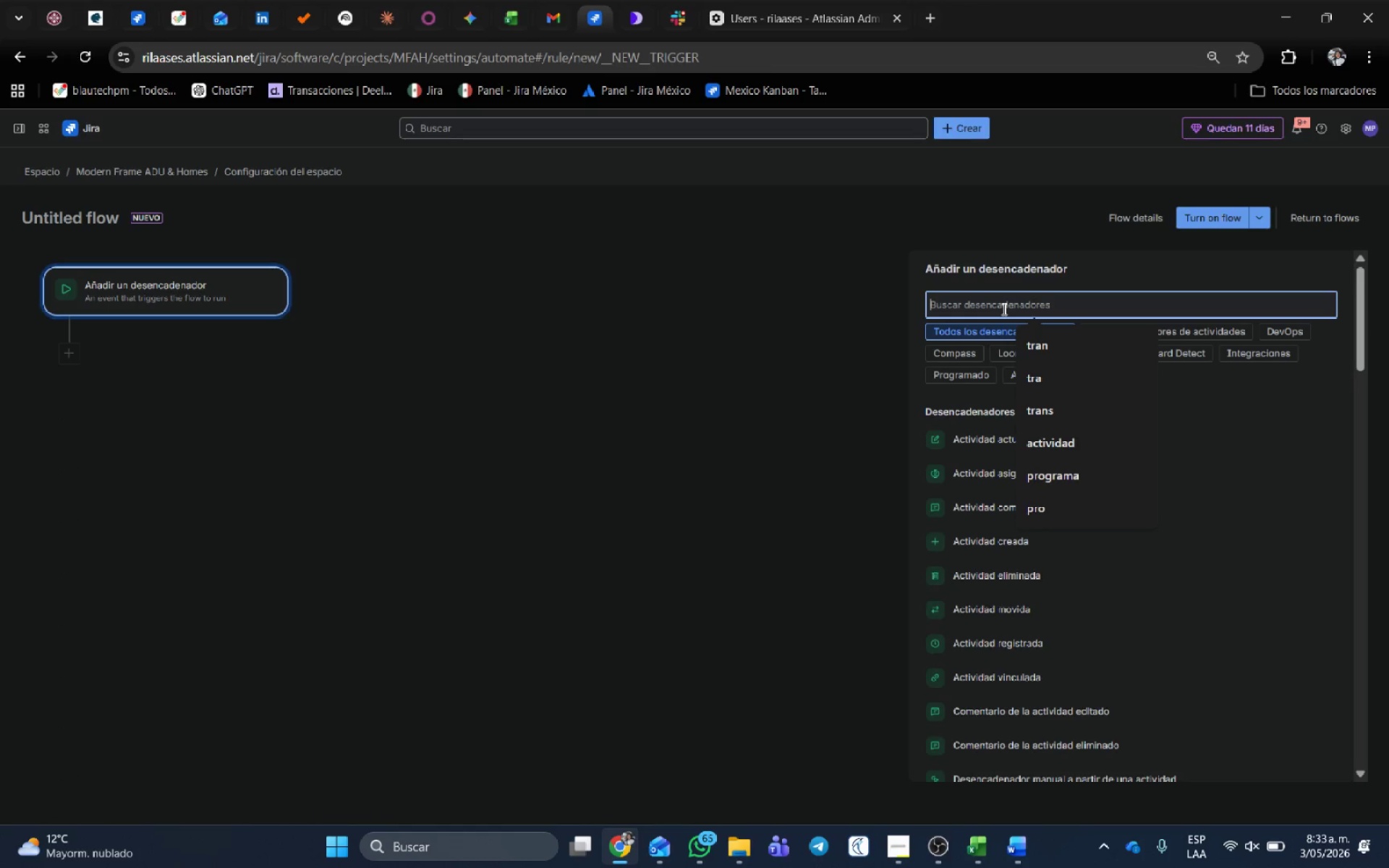 
type(r)
key(Backspace)
type(programa)
 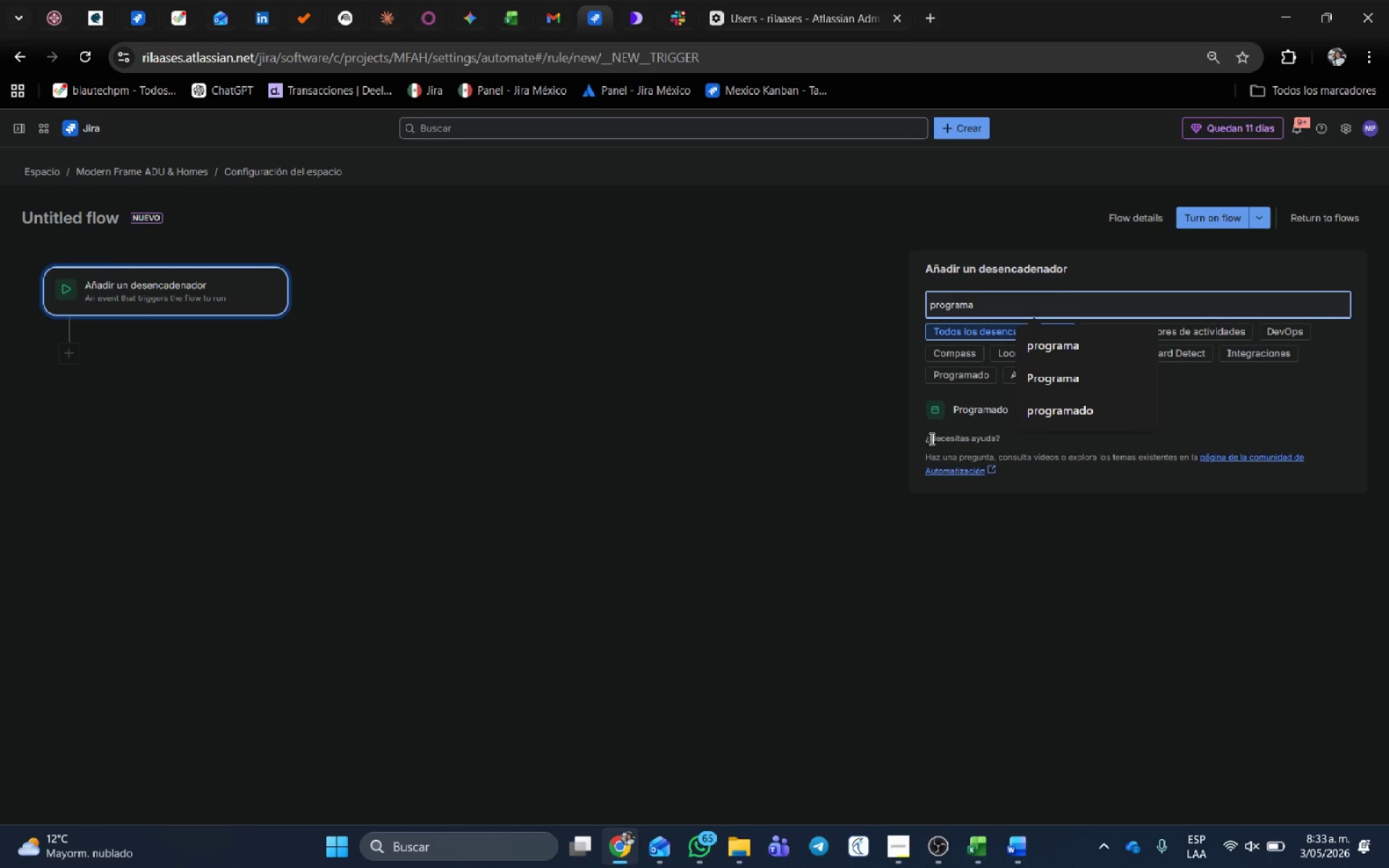 
left_click([948, 420])
 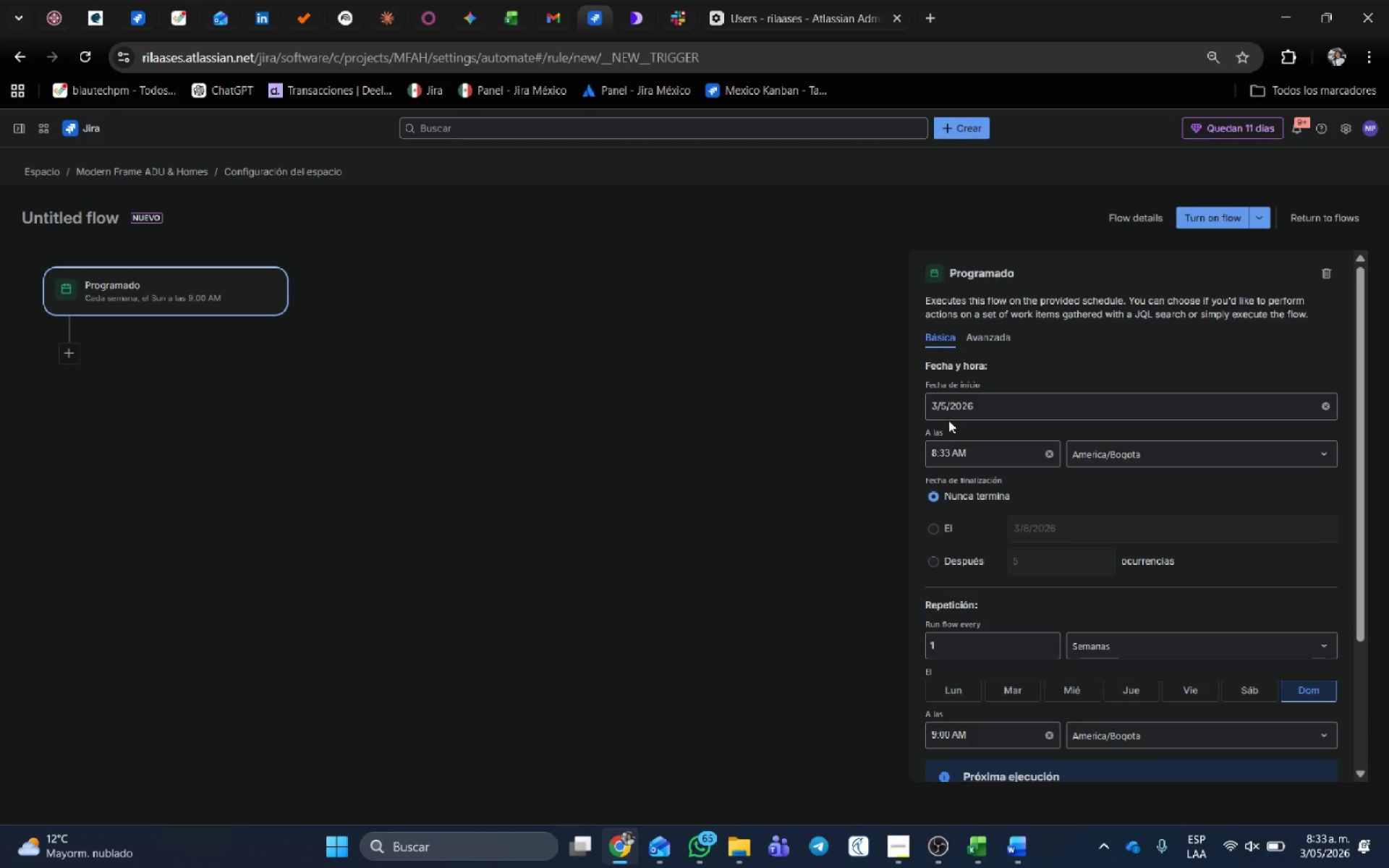 
wait(5.5)
 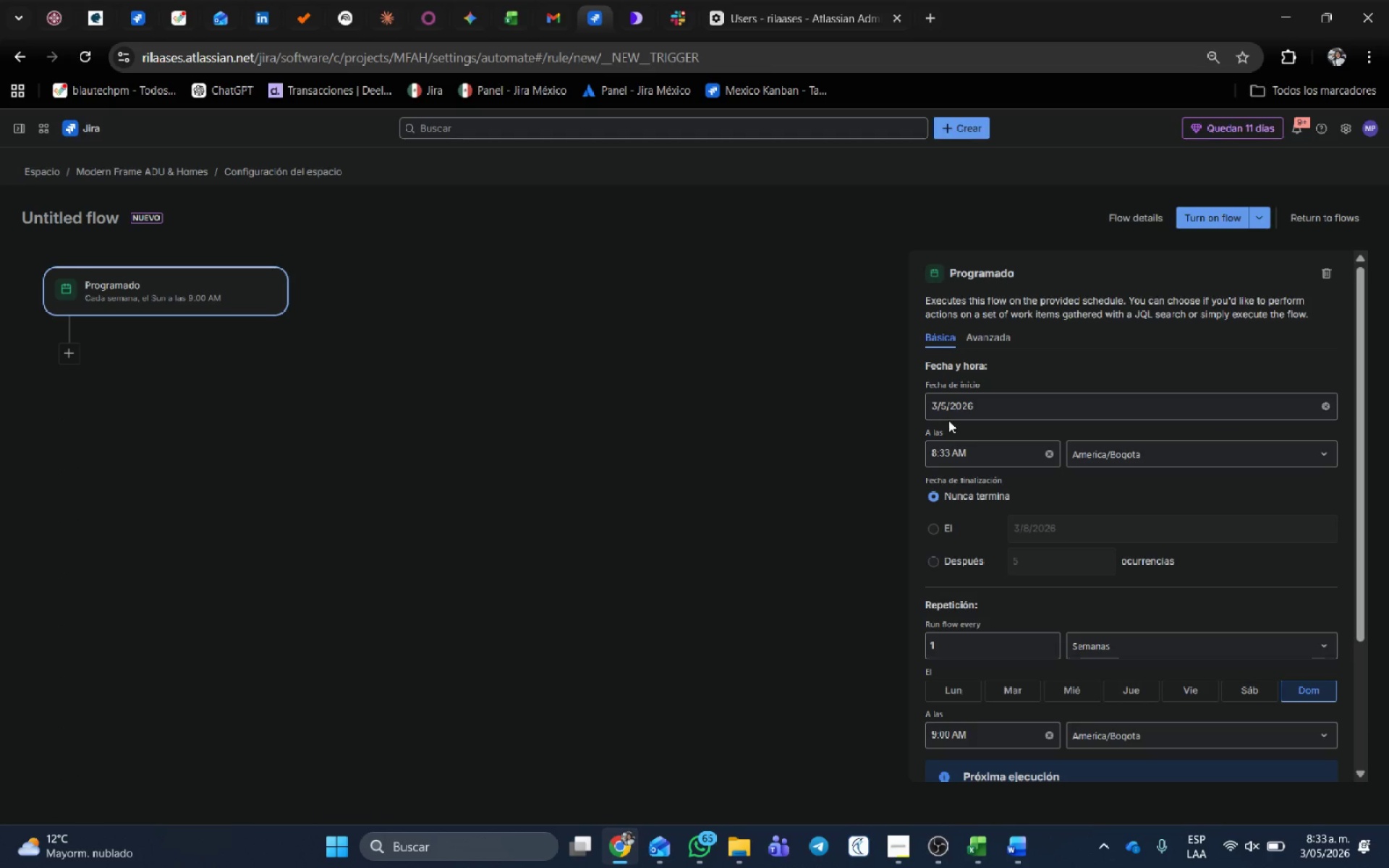 
scroll: coordinate [1065, 496], scroll_direction: down, amount: 1.0
 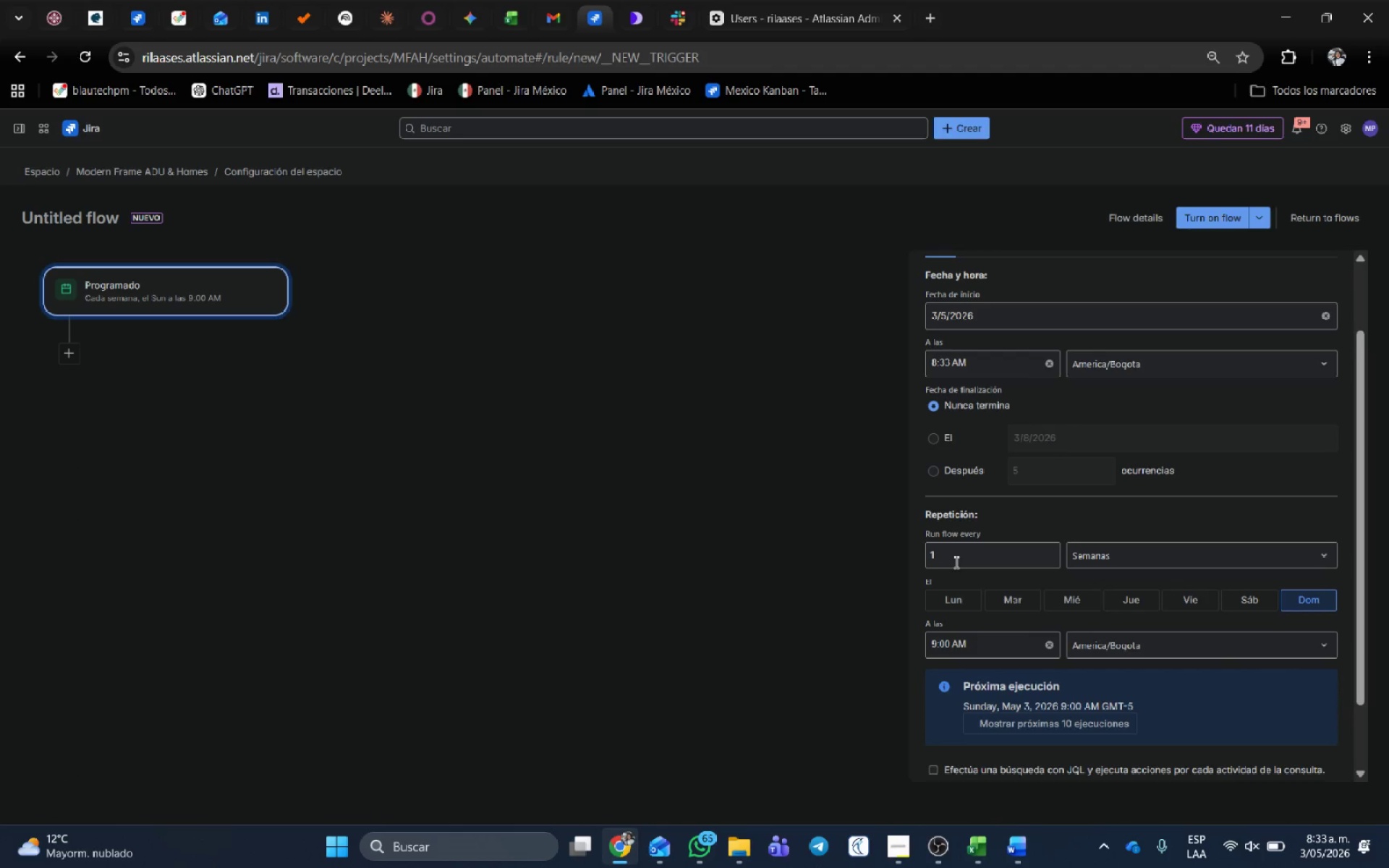 
left_click([956, 556])
 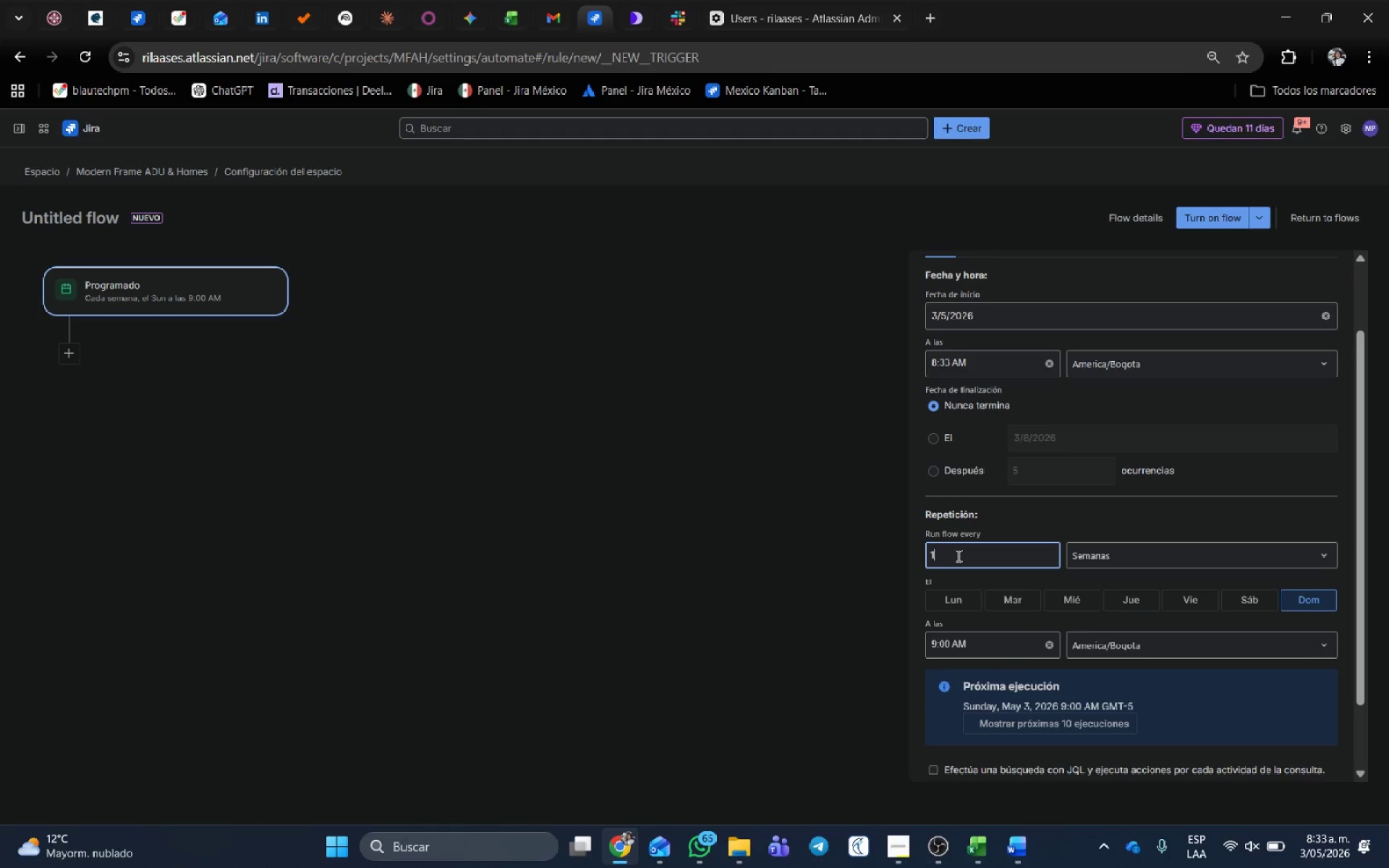 
key(Backspace)
 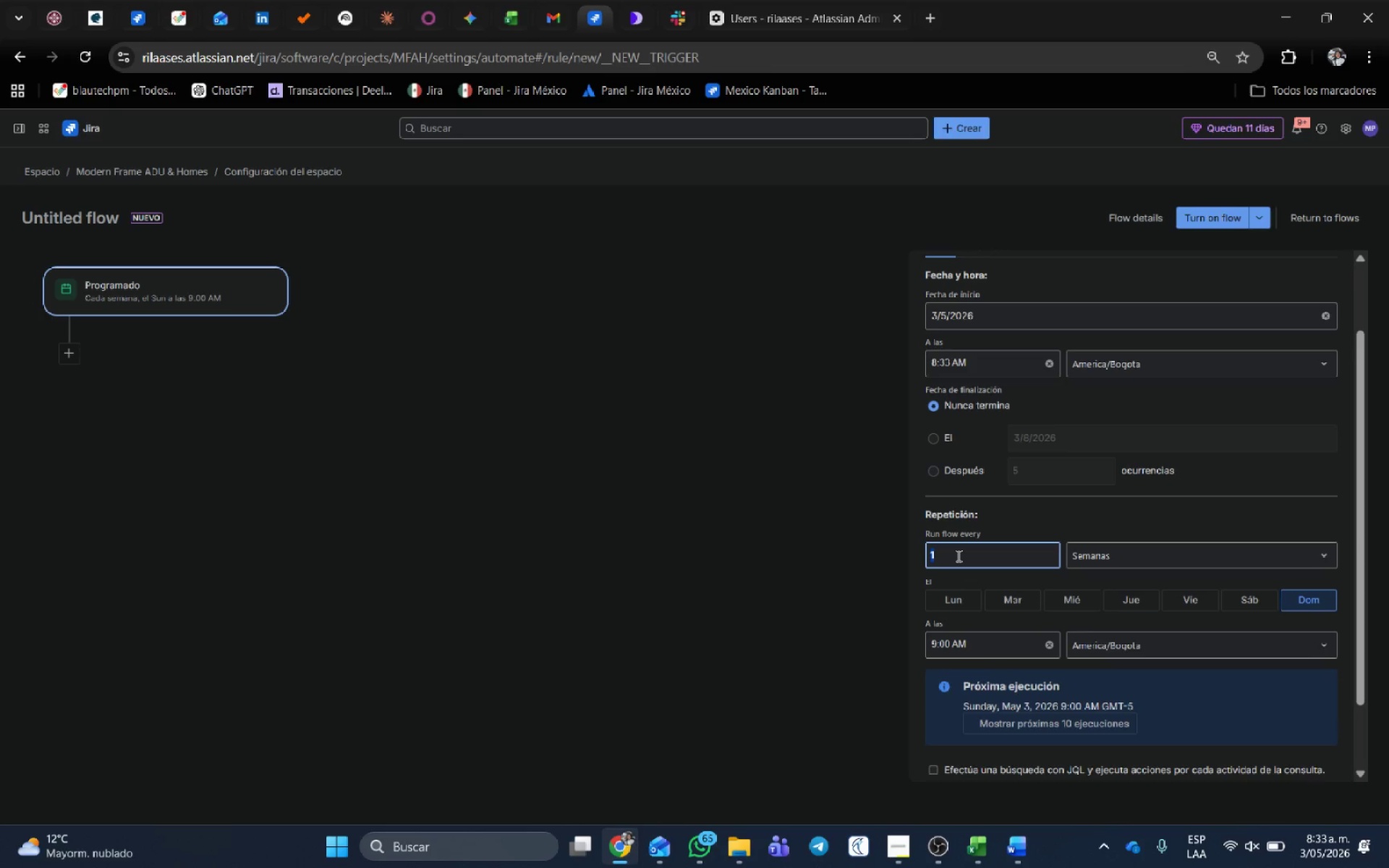 
key(Numpad5)
 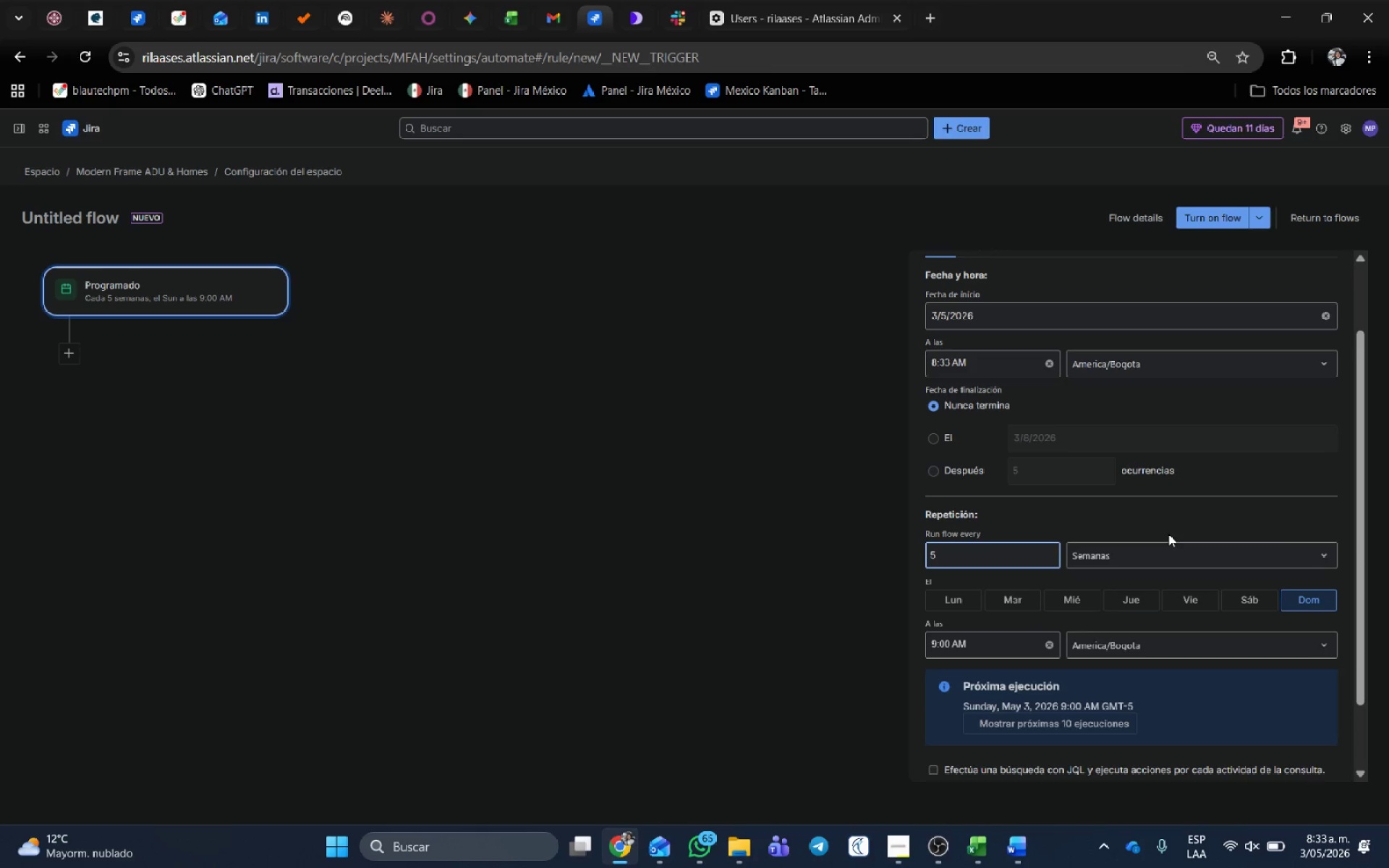 
left_click([1168, 553])
 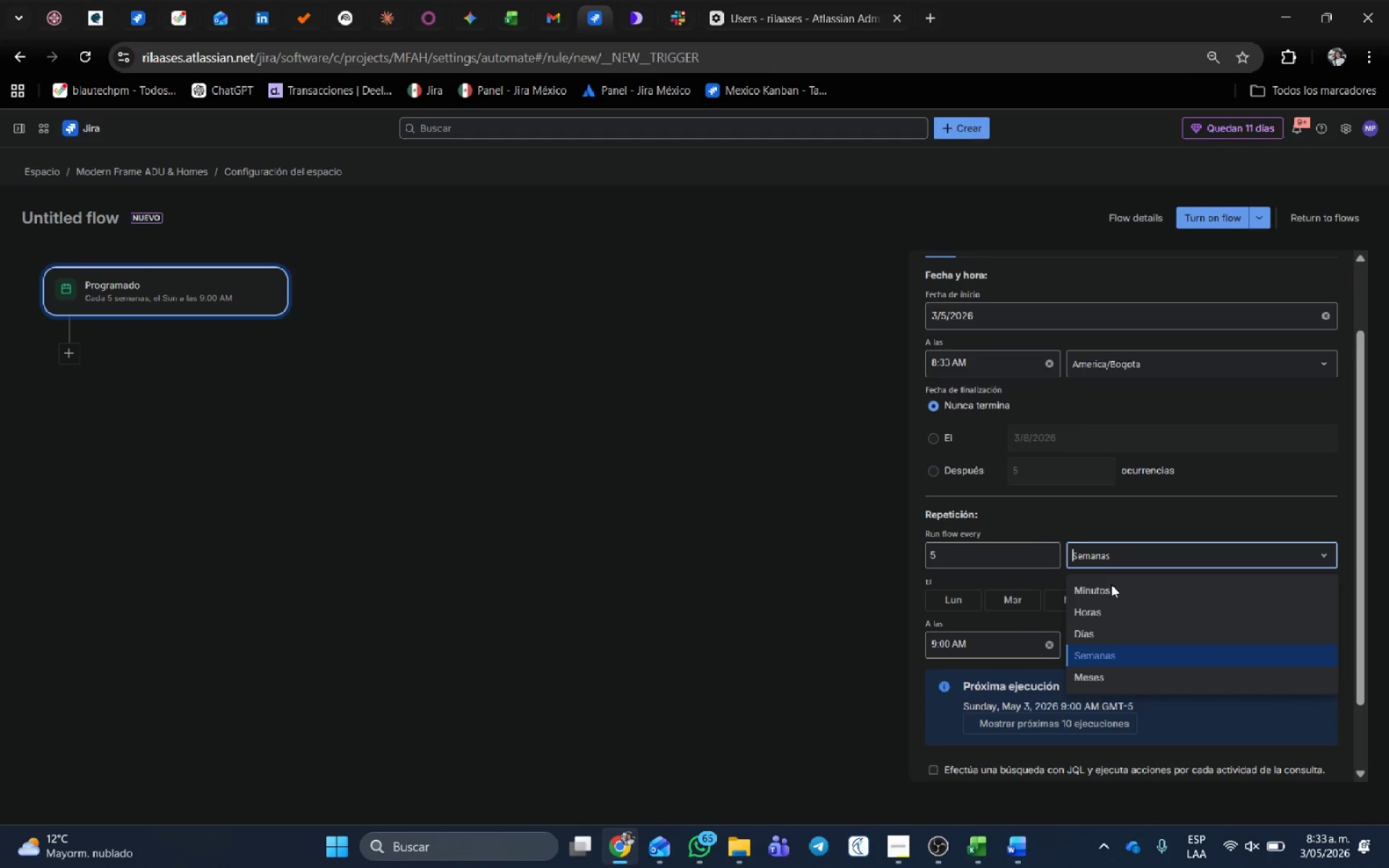 
left_click([1110, 585])
 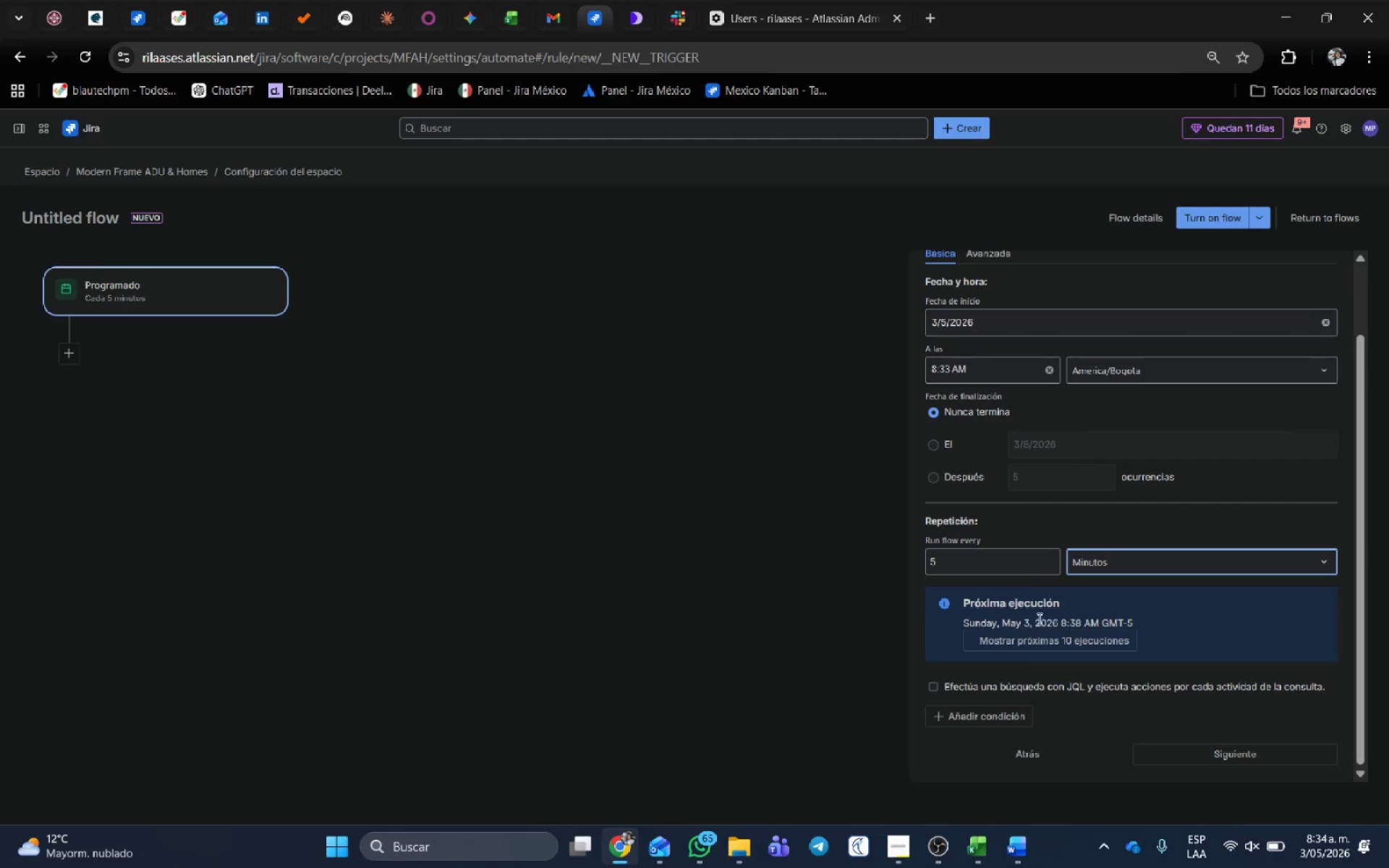 
scroll: coordinate [1101, 530], scroll_direction: down, amount: 7.0
 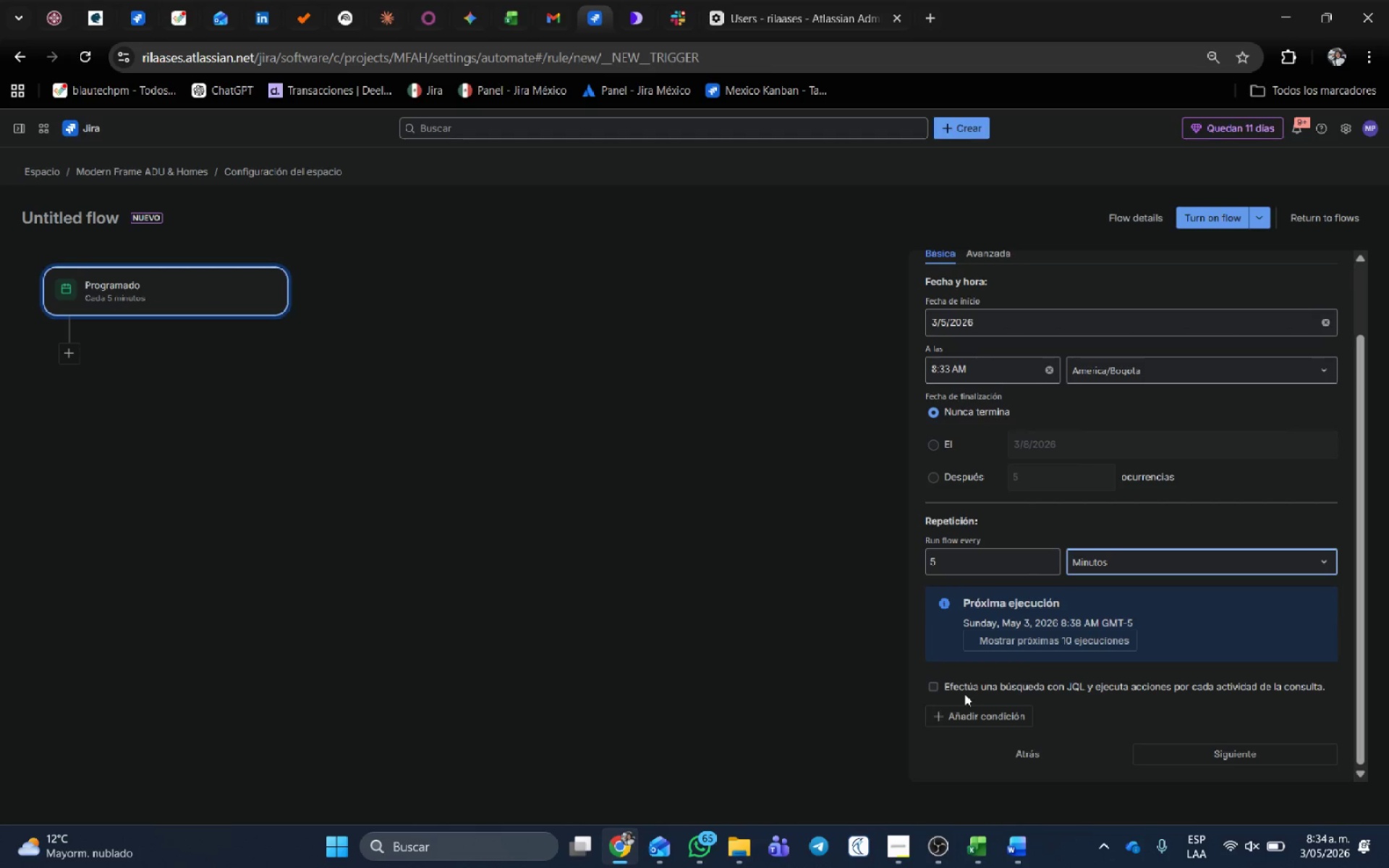 
left_click([964, 688])
 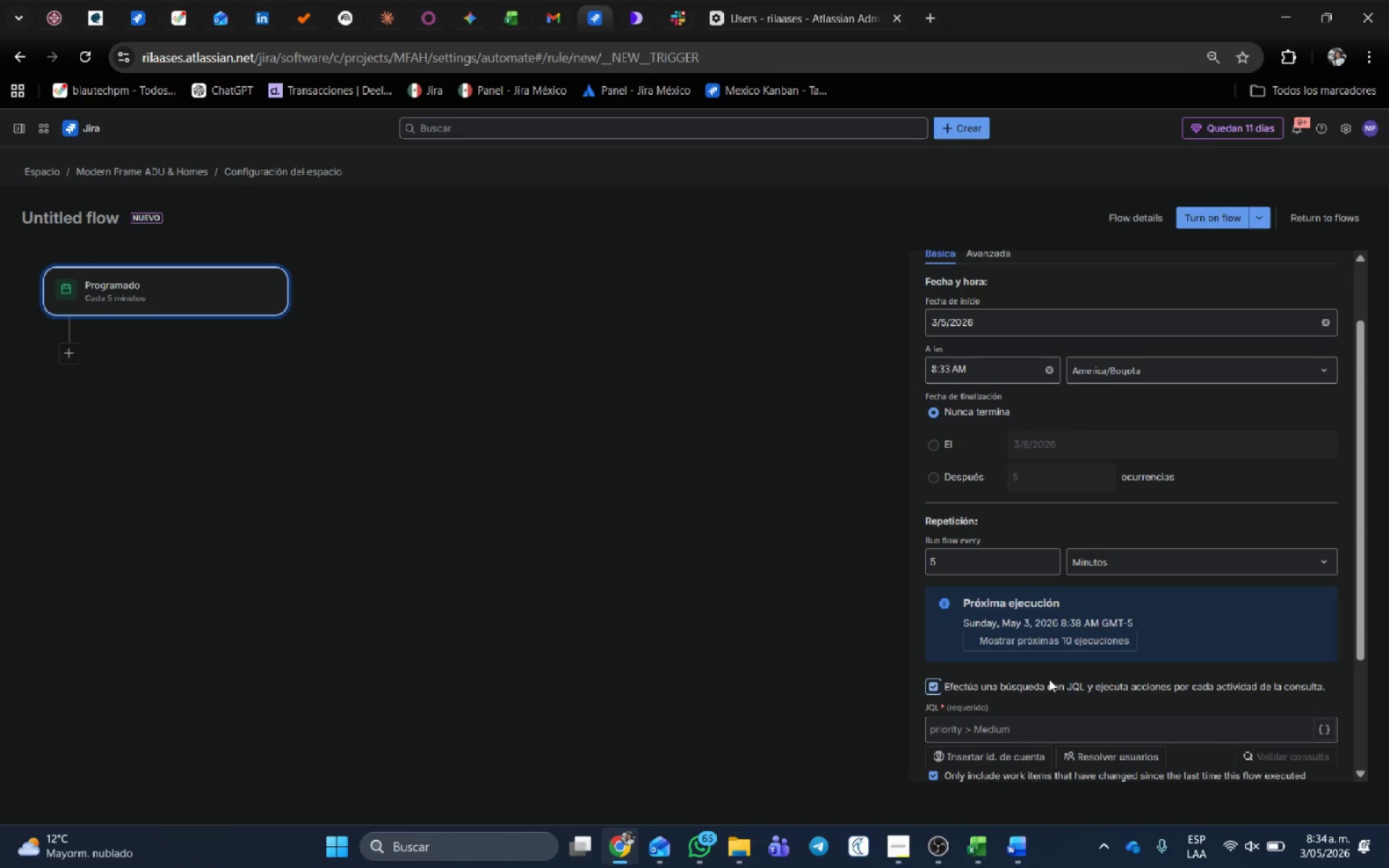 
wait(16.7)
 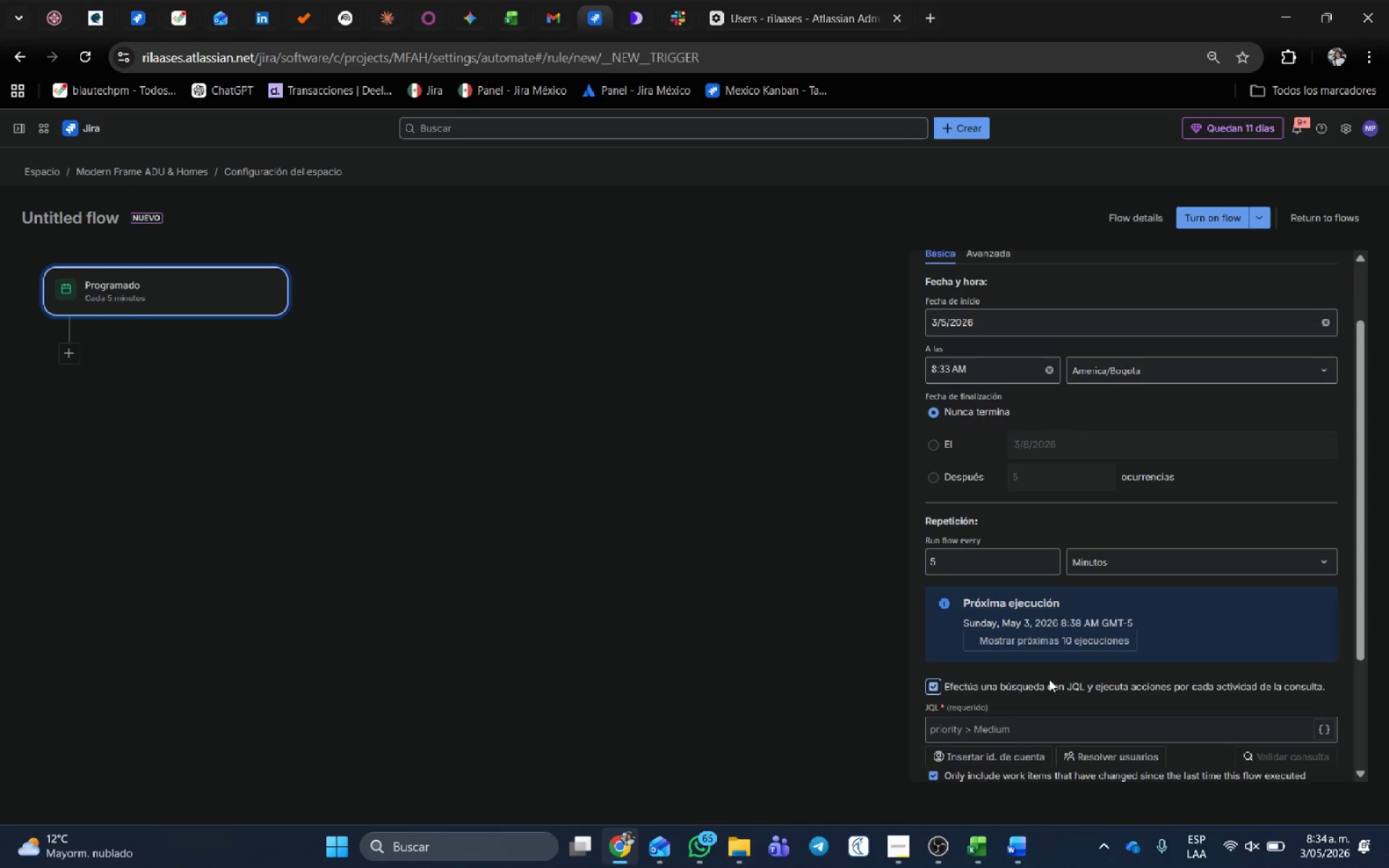 
type(St)
 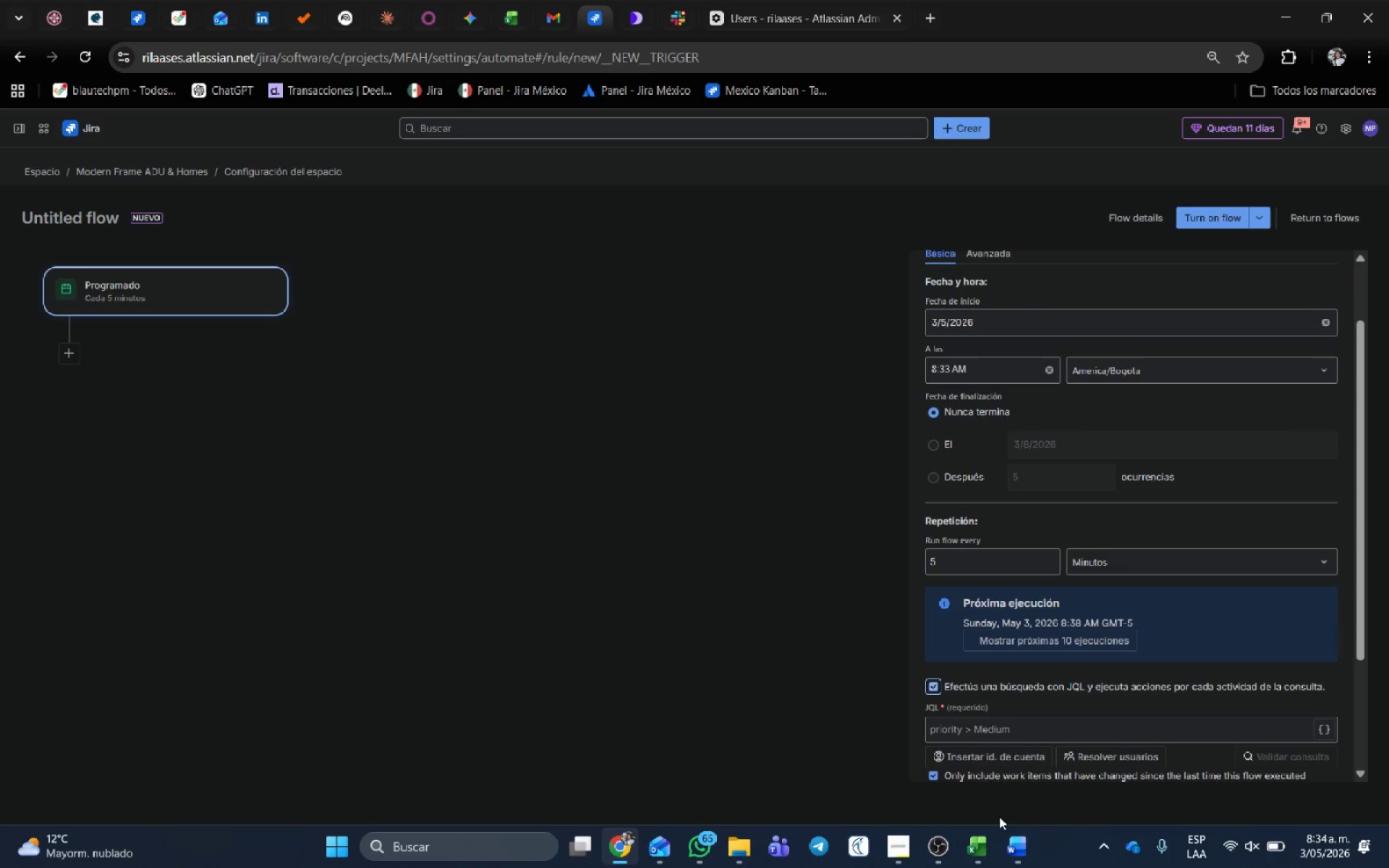 
left_click([1005, 723])
 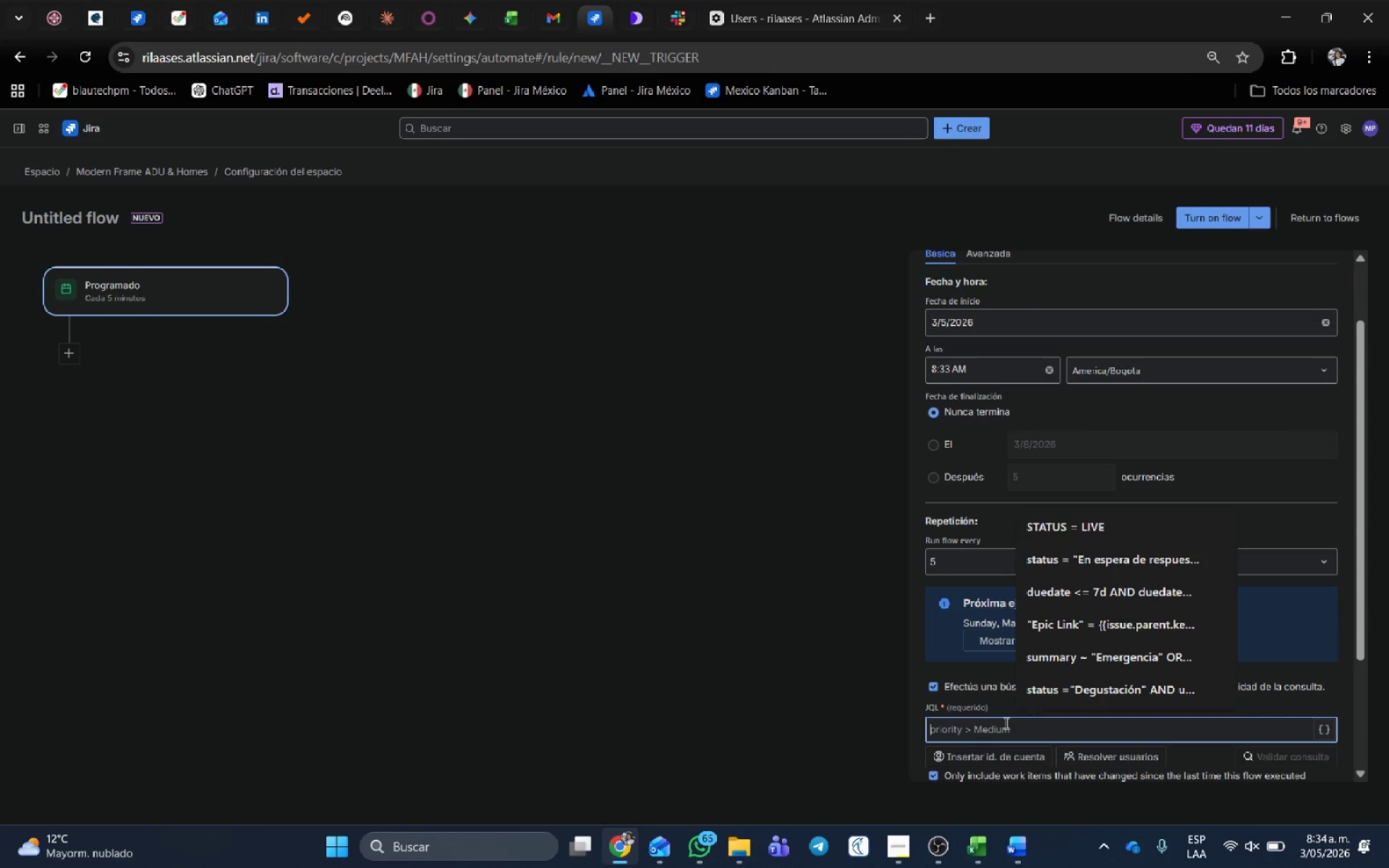 
type(status ) )
 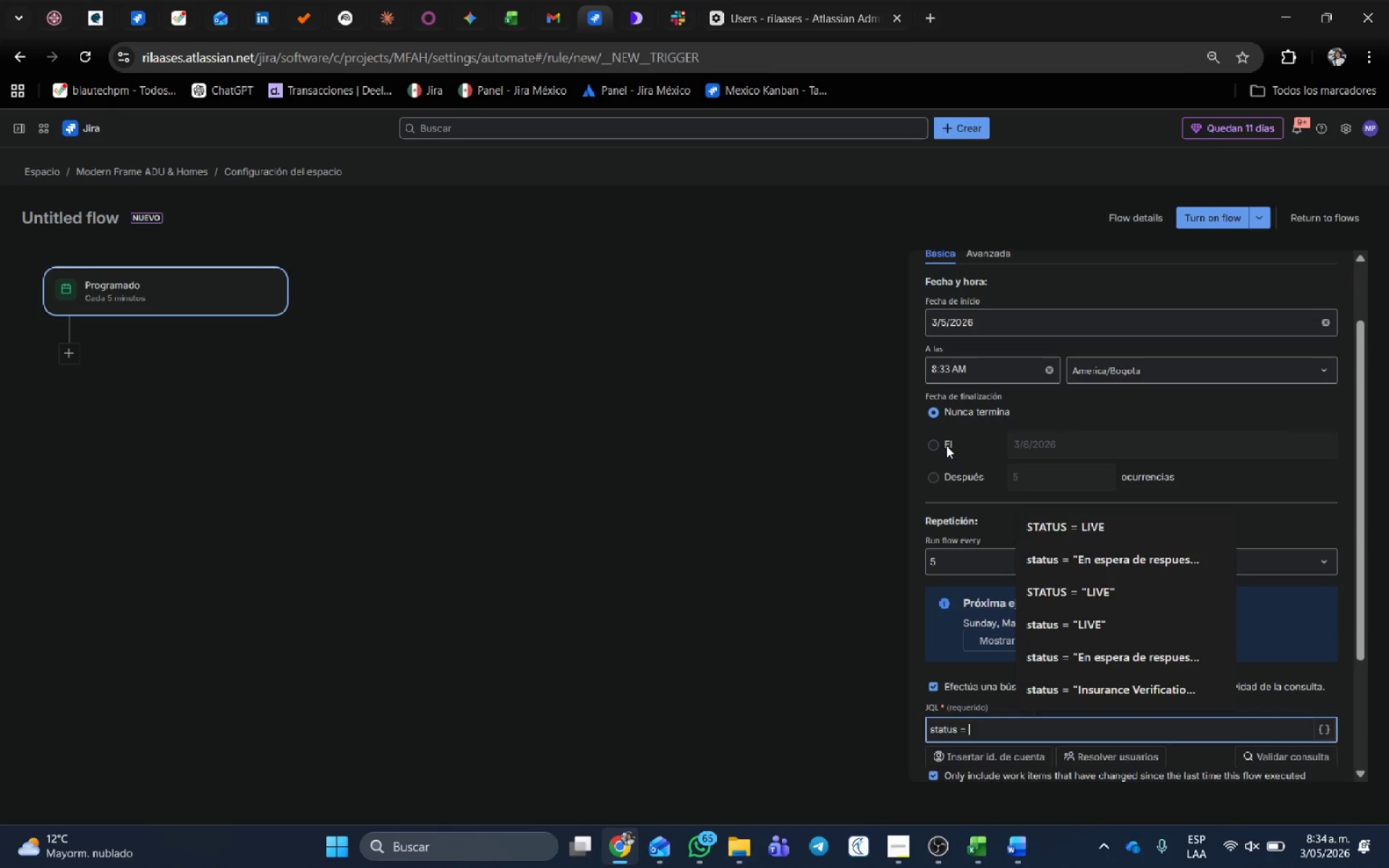 
left_click([887, 845])